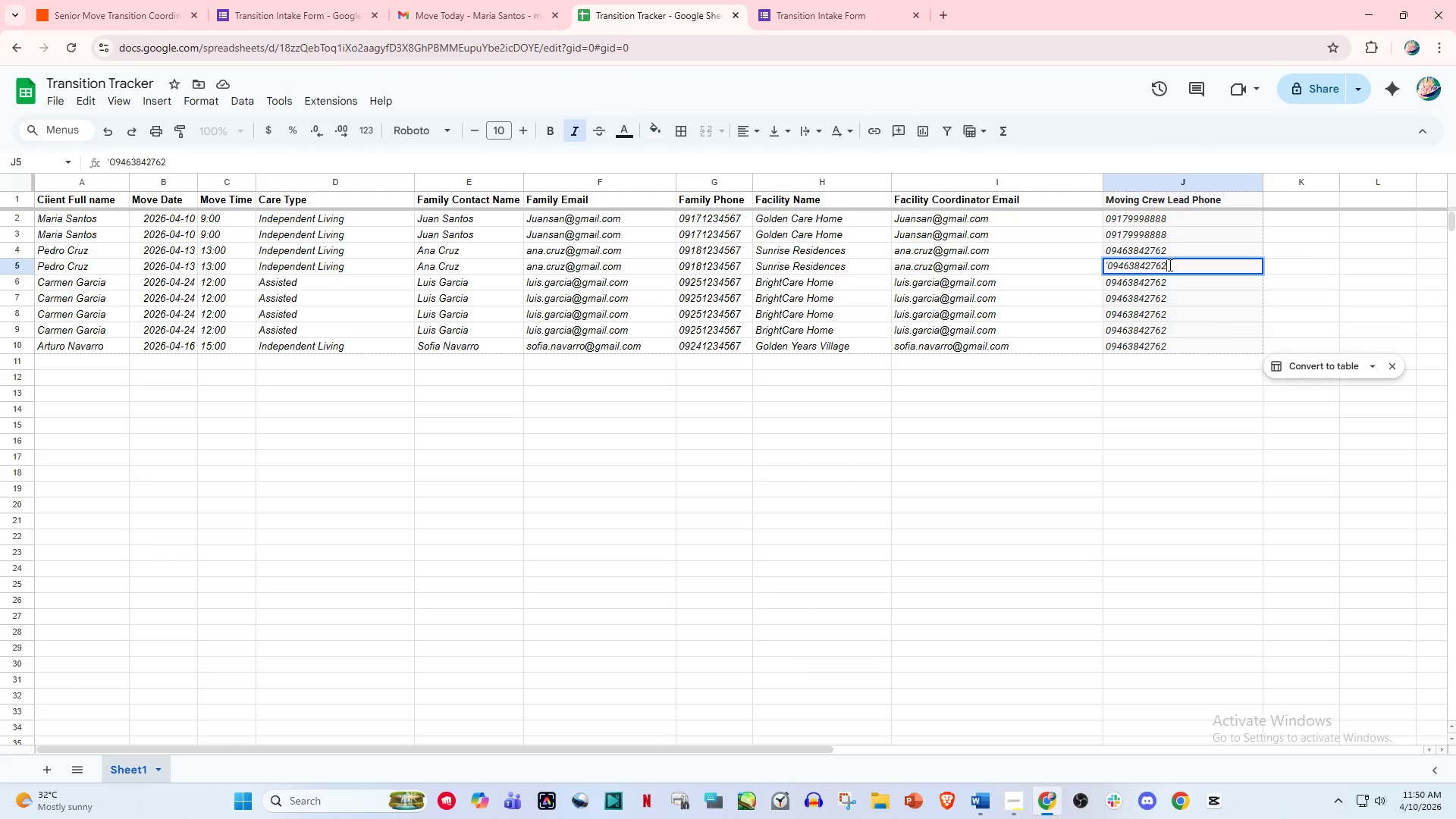 
key(Backspace)
 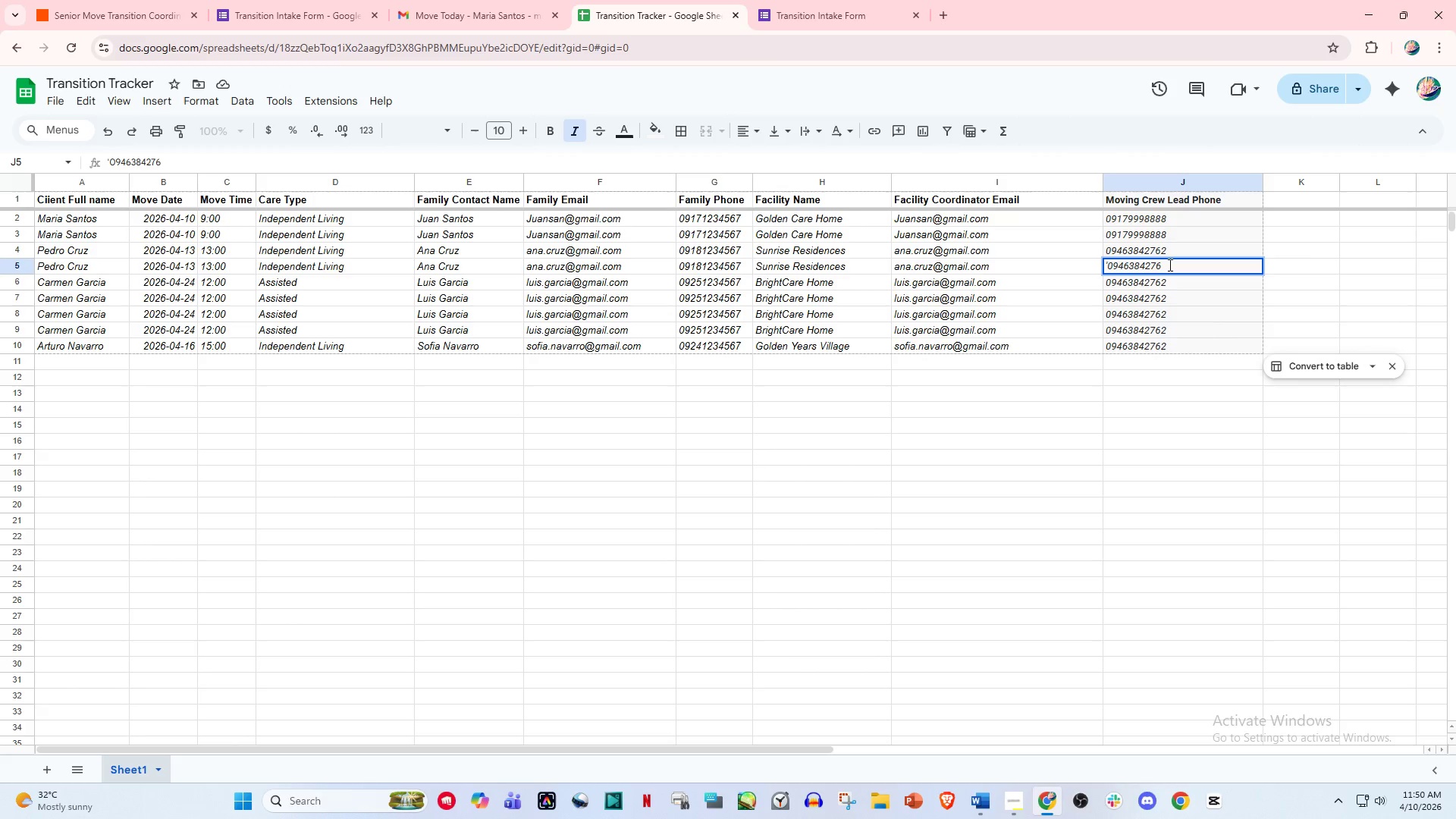 
key(6)
 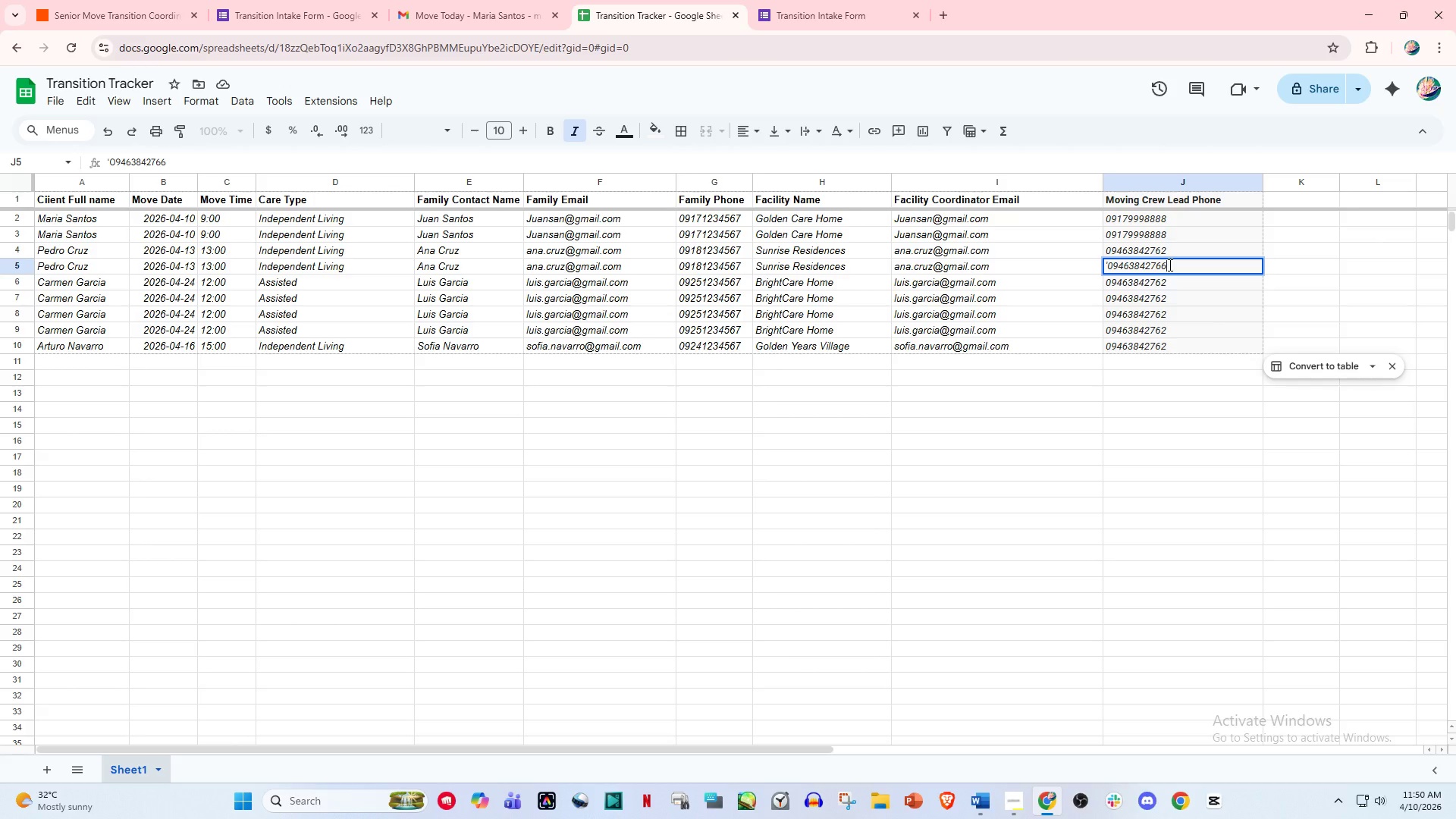 
key(4)
 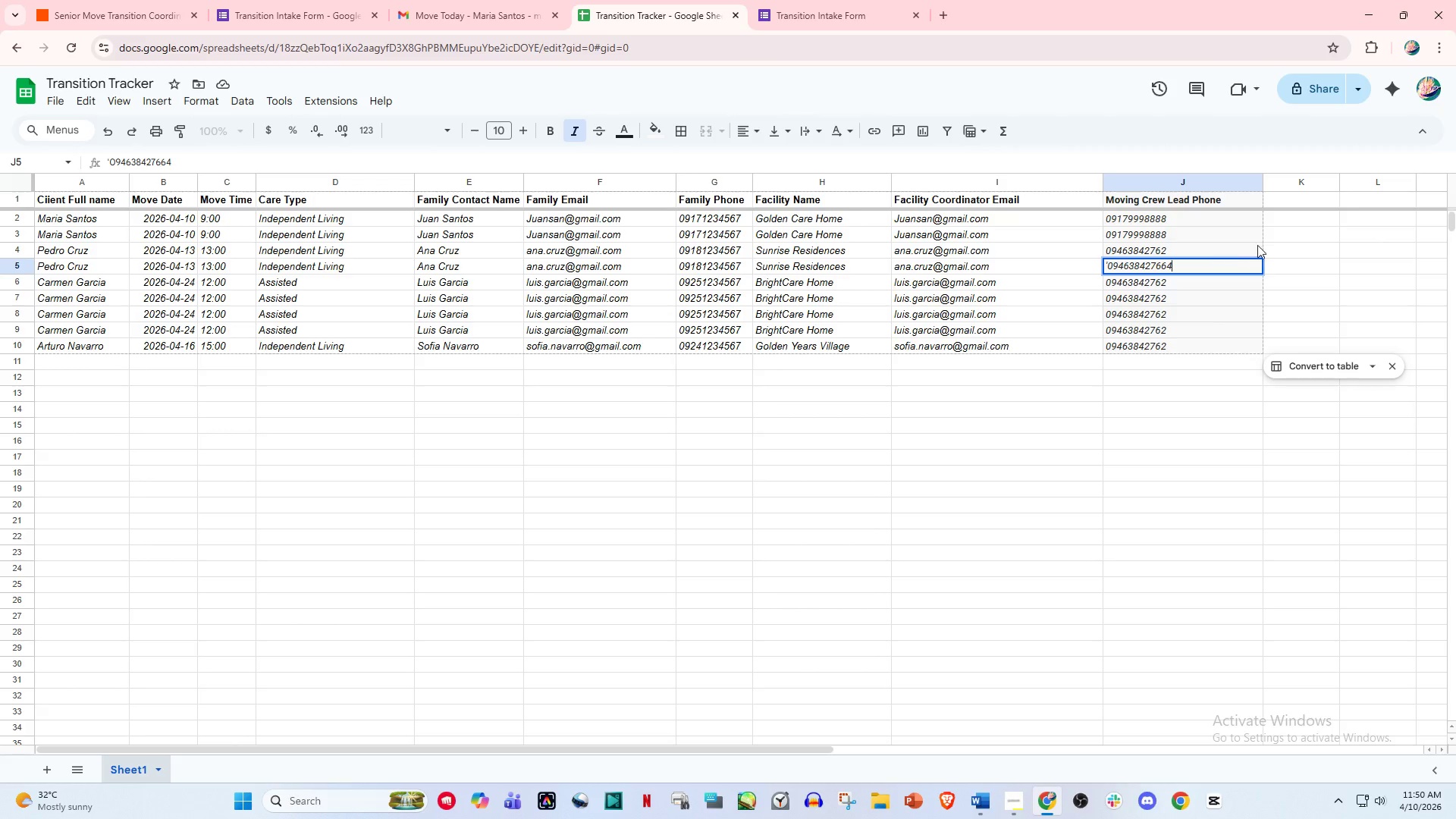 
left_click([1241, 353])
 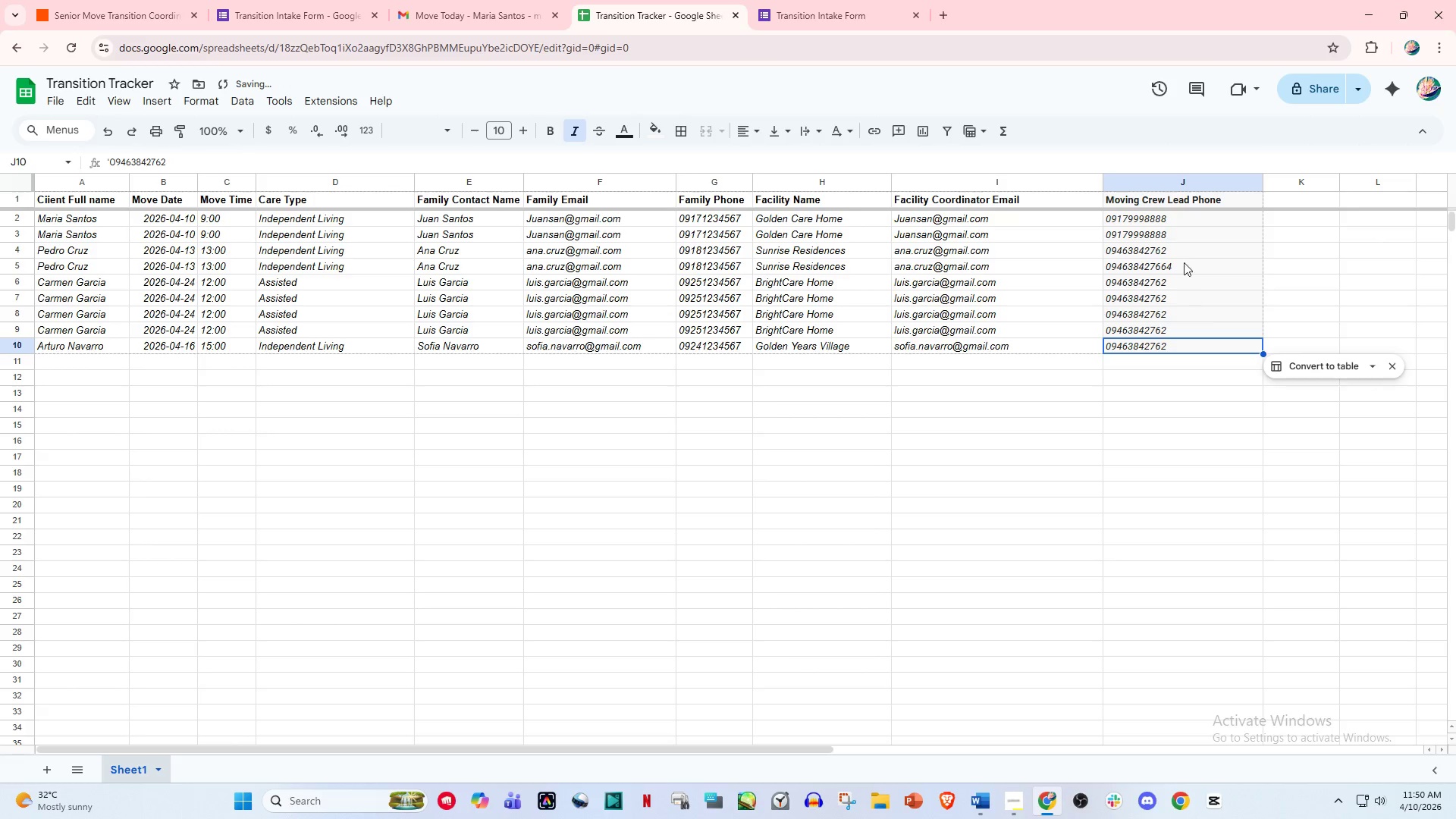 
left_click([1182, 258])
 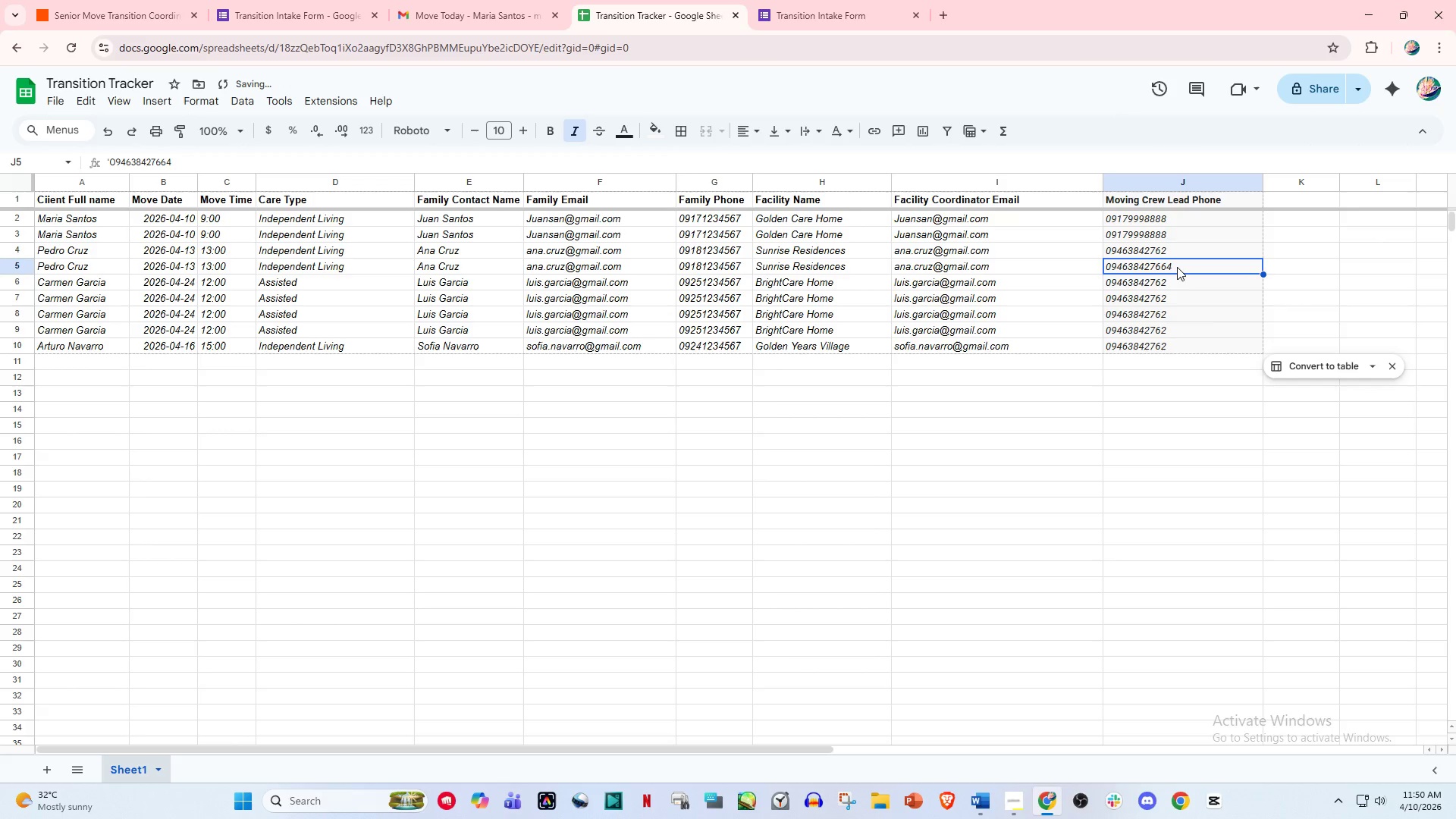 
double_click([1177, 267])
 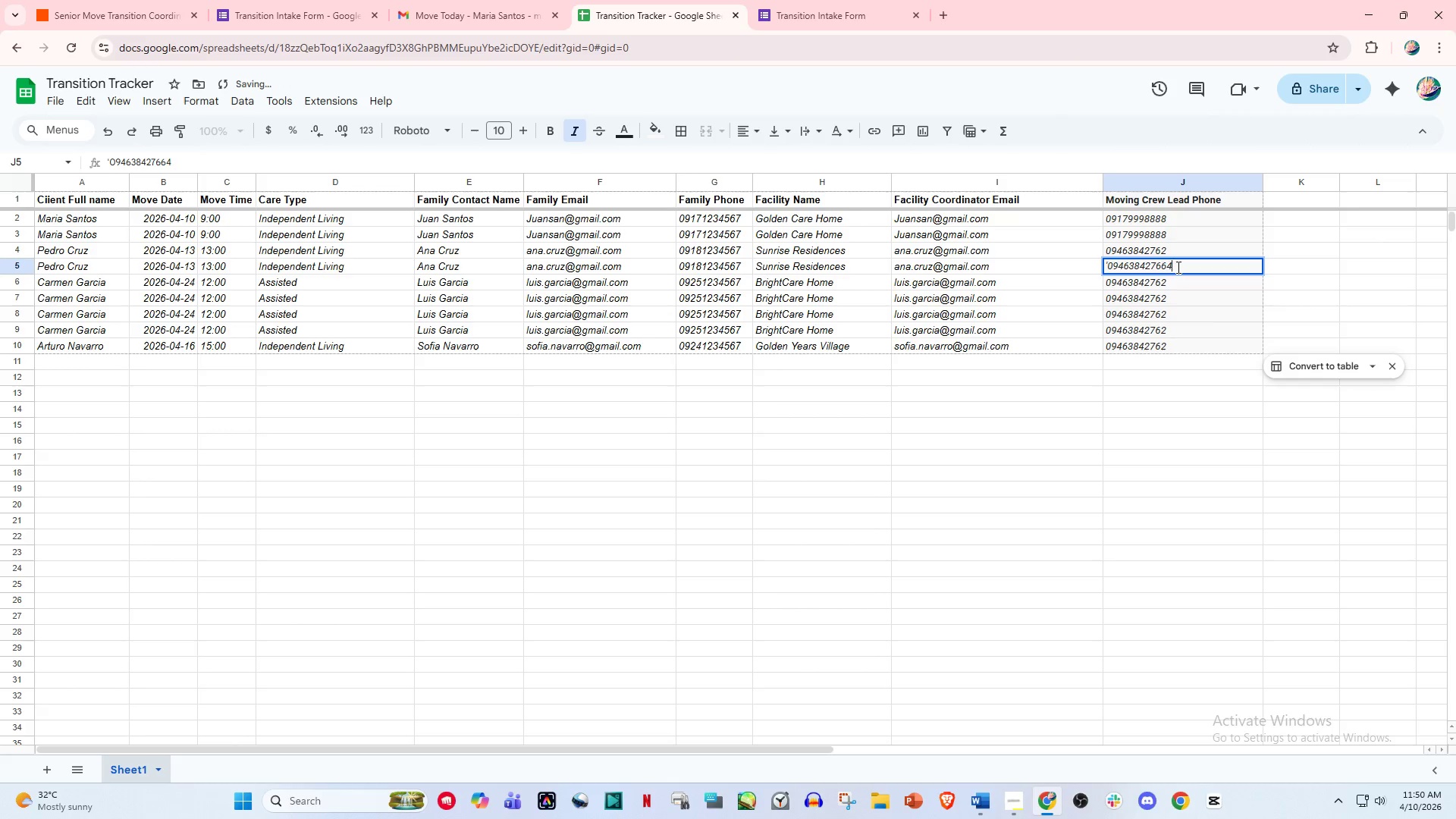 
triple_click([1177, 267])
 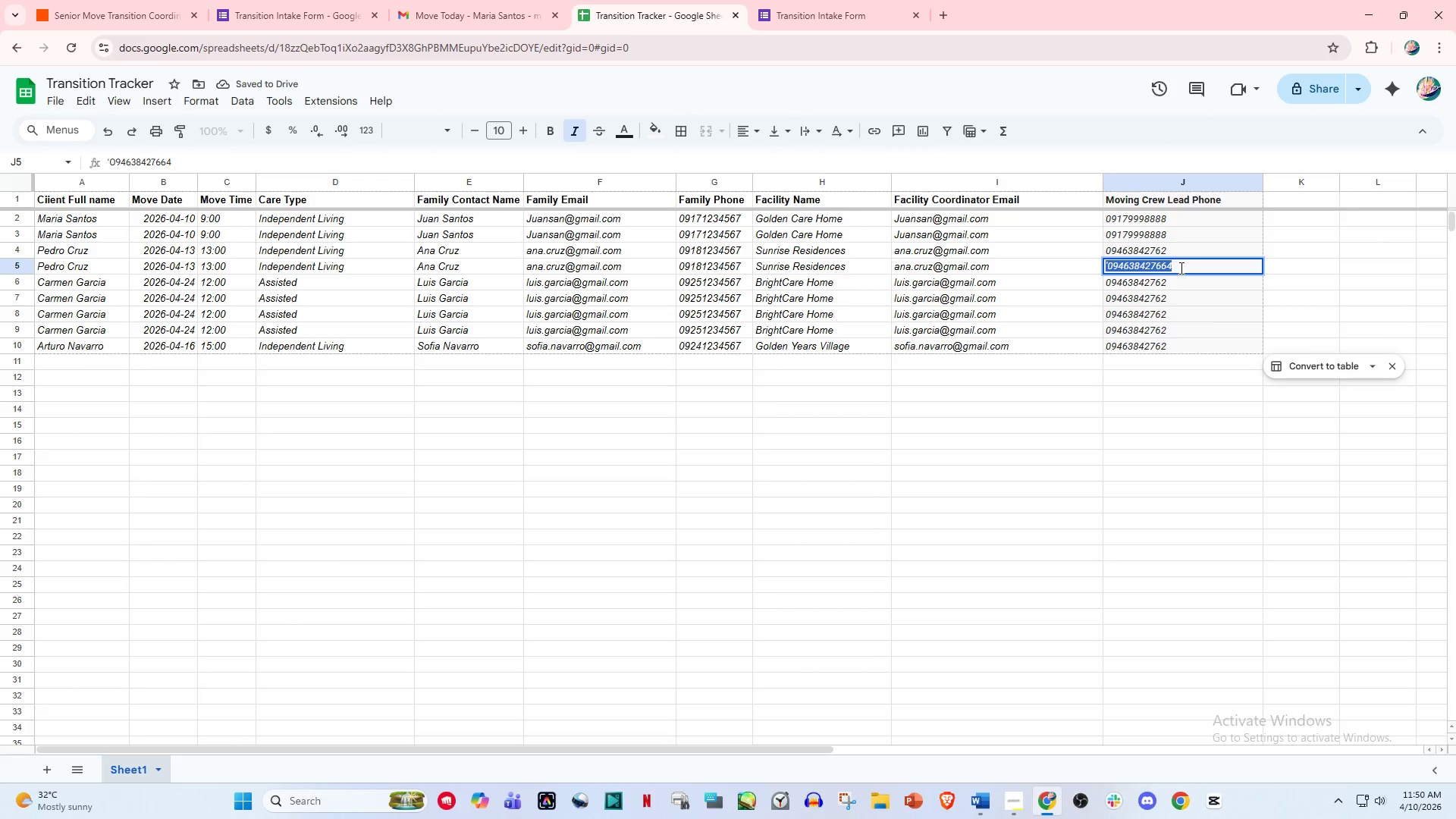 
triple_click([1180, 268])
 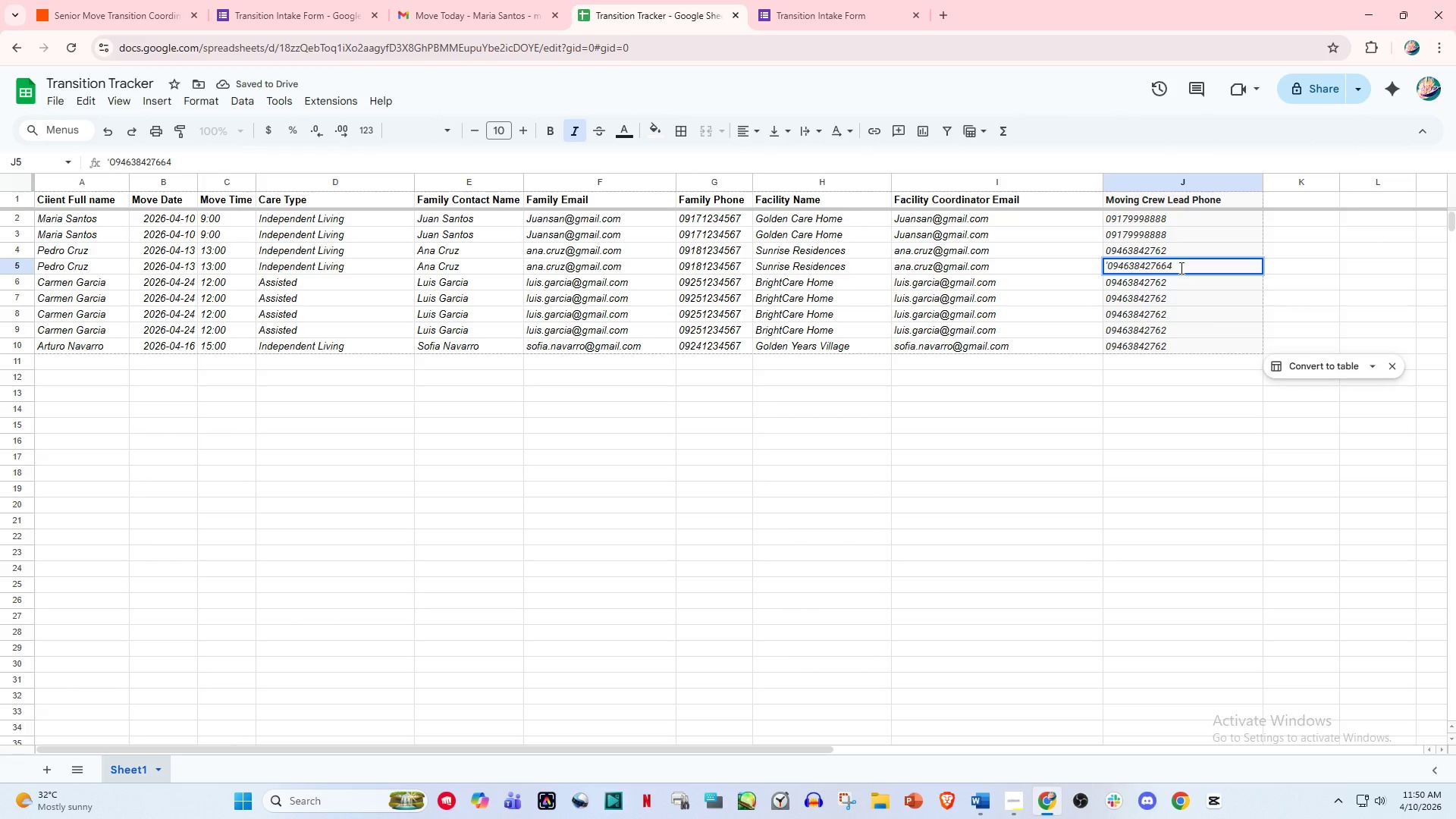 
left_click_drag(start_coordinate=[1180, 268], to_coordinate=[1130, 268])
 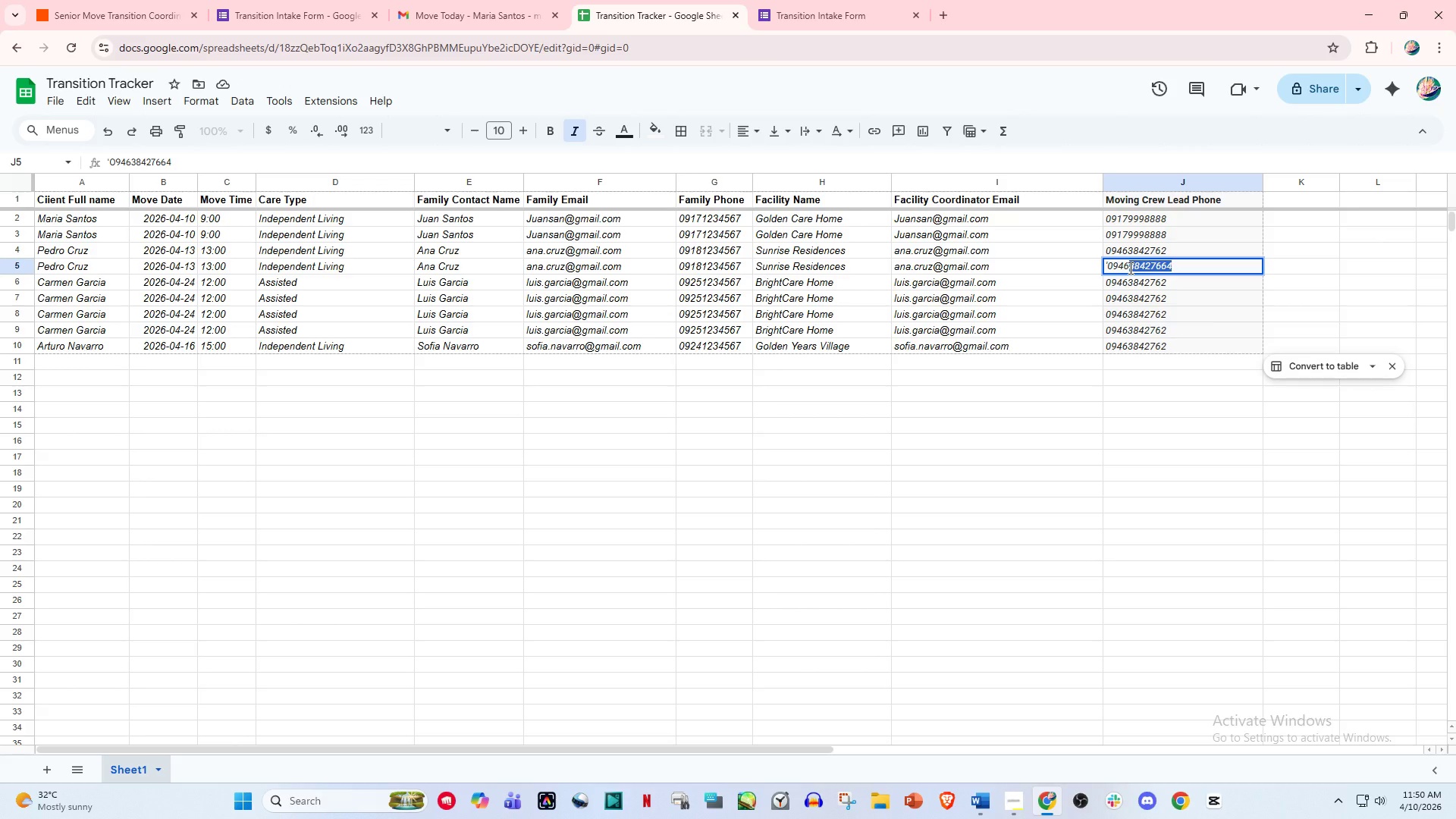 
key(Backspace)
 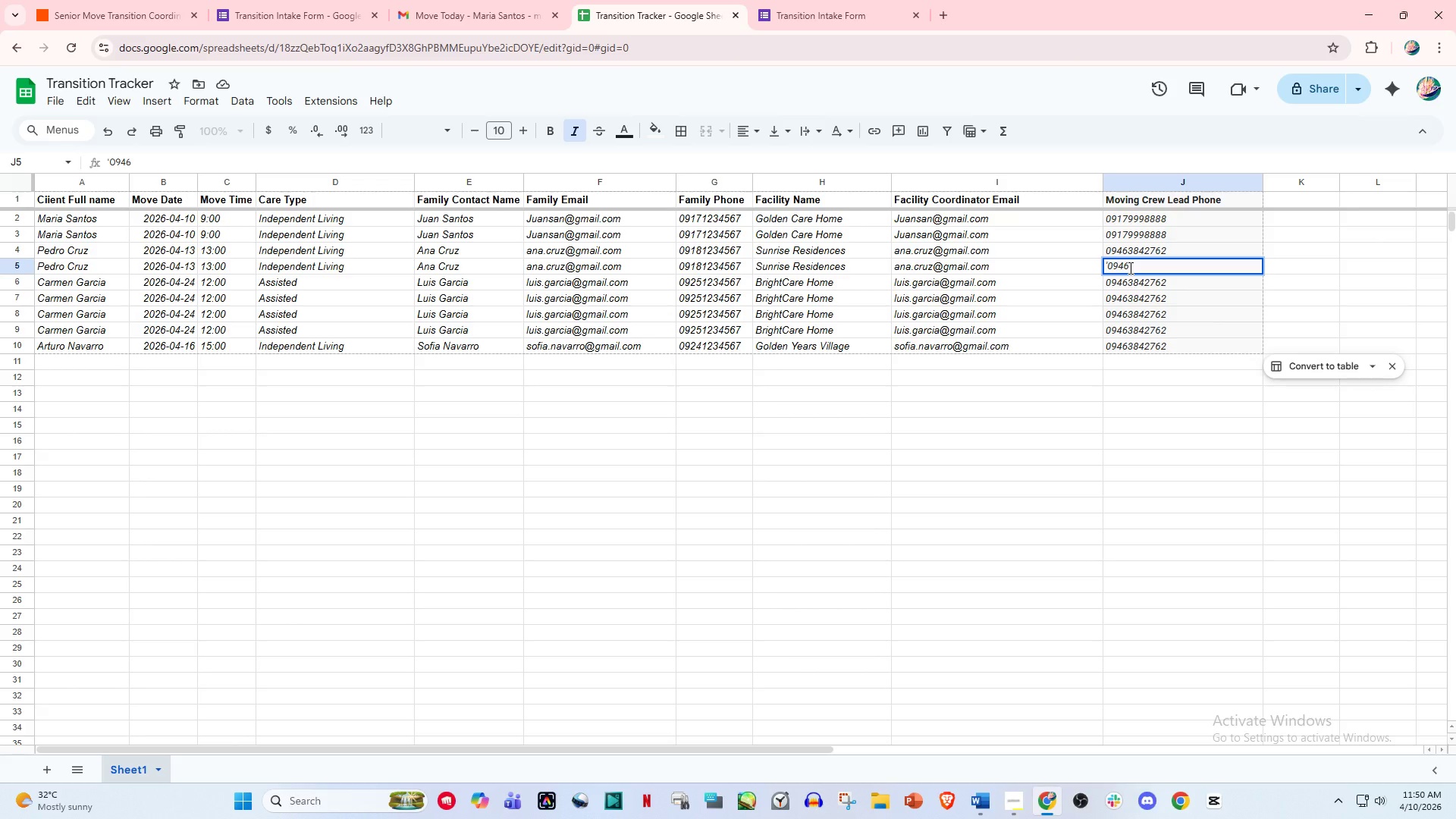 
key(Numpad5)
 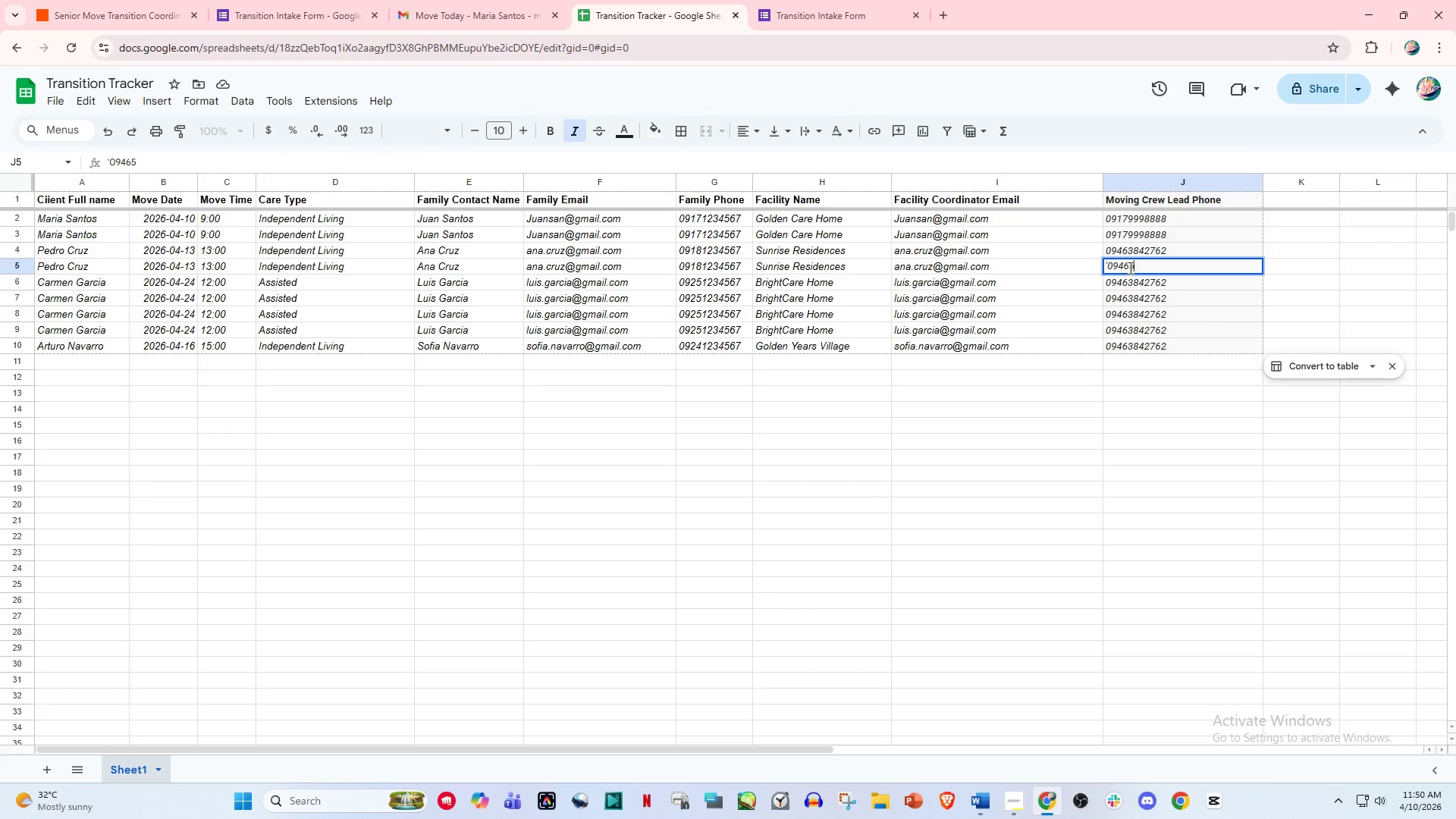 
key(Numpad8)
 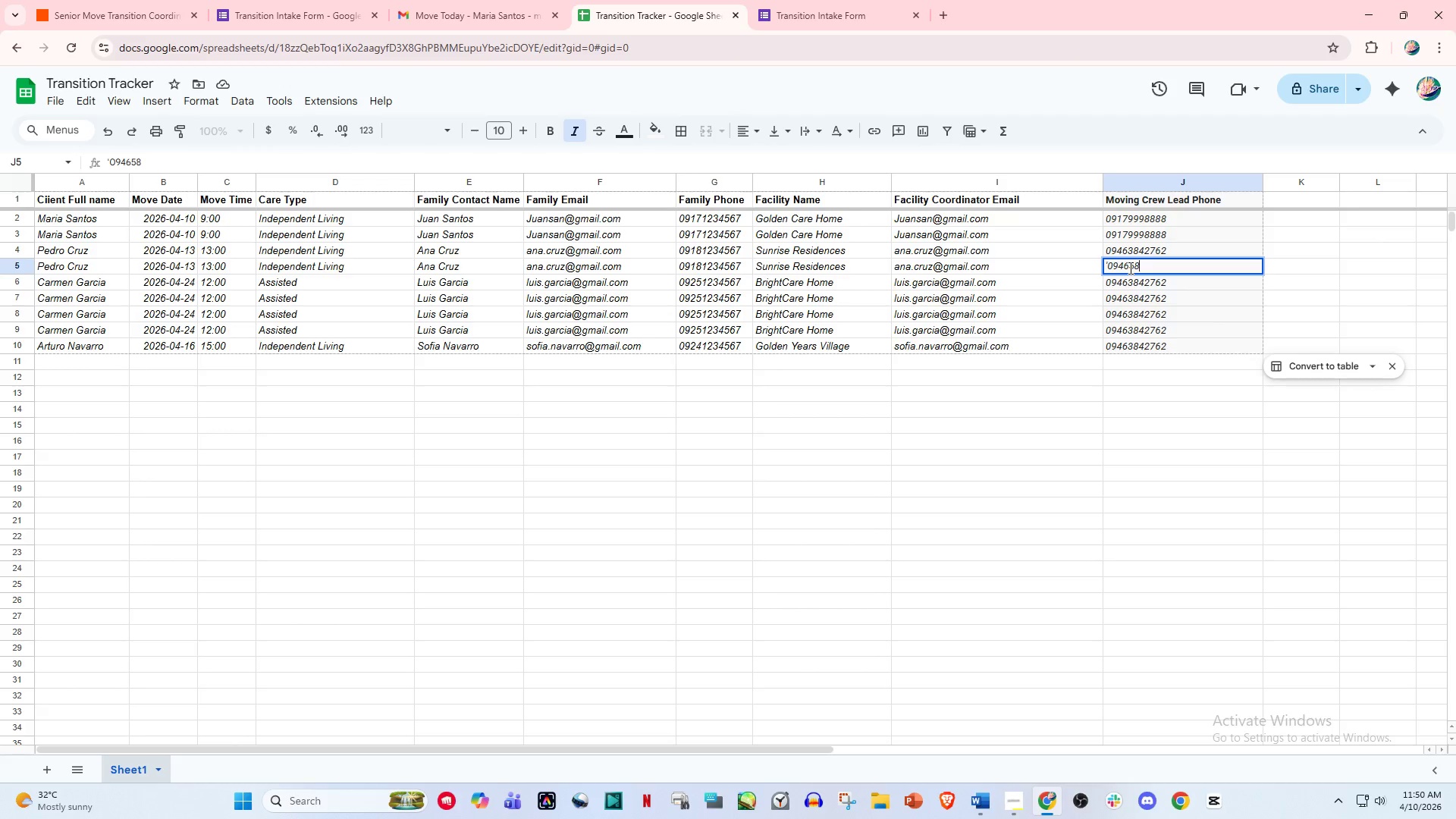 
key(Numpad7)
 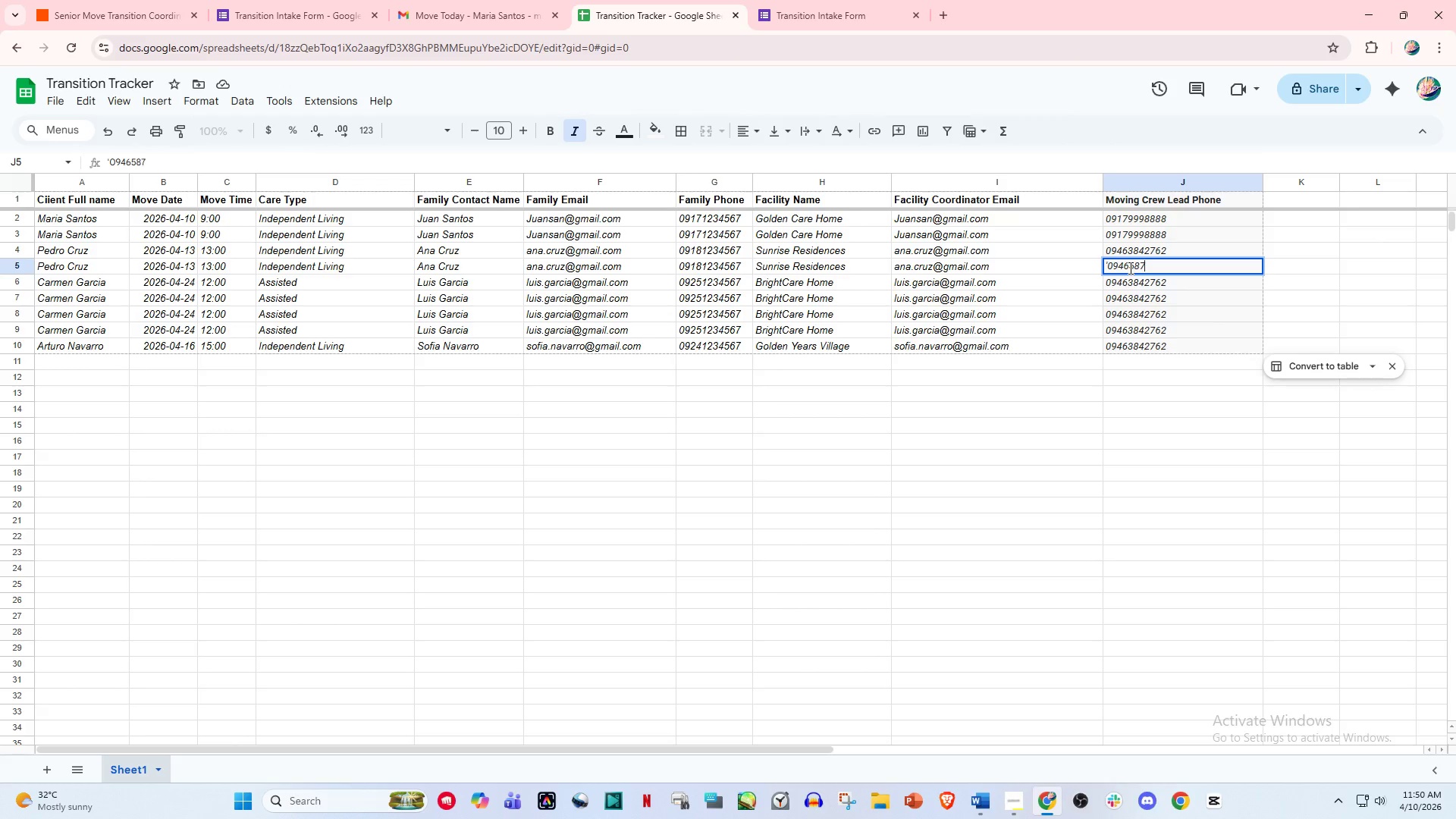 
key(Numpad6)
 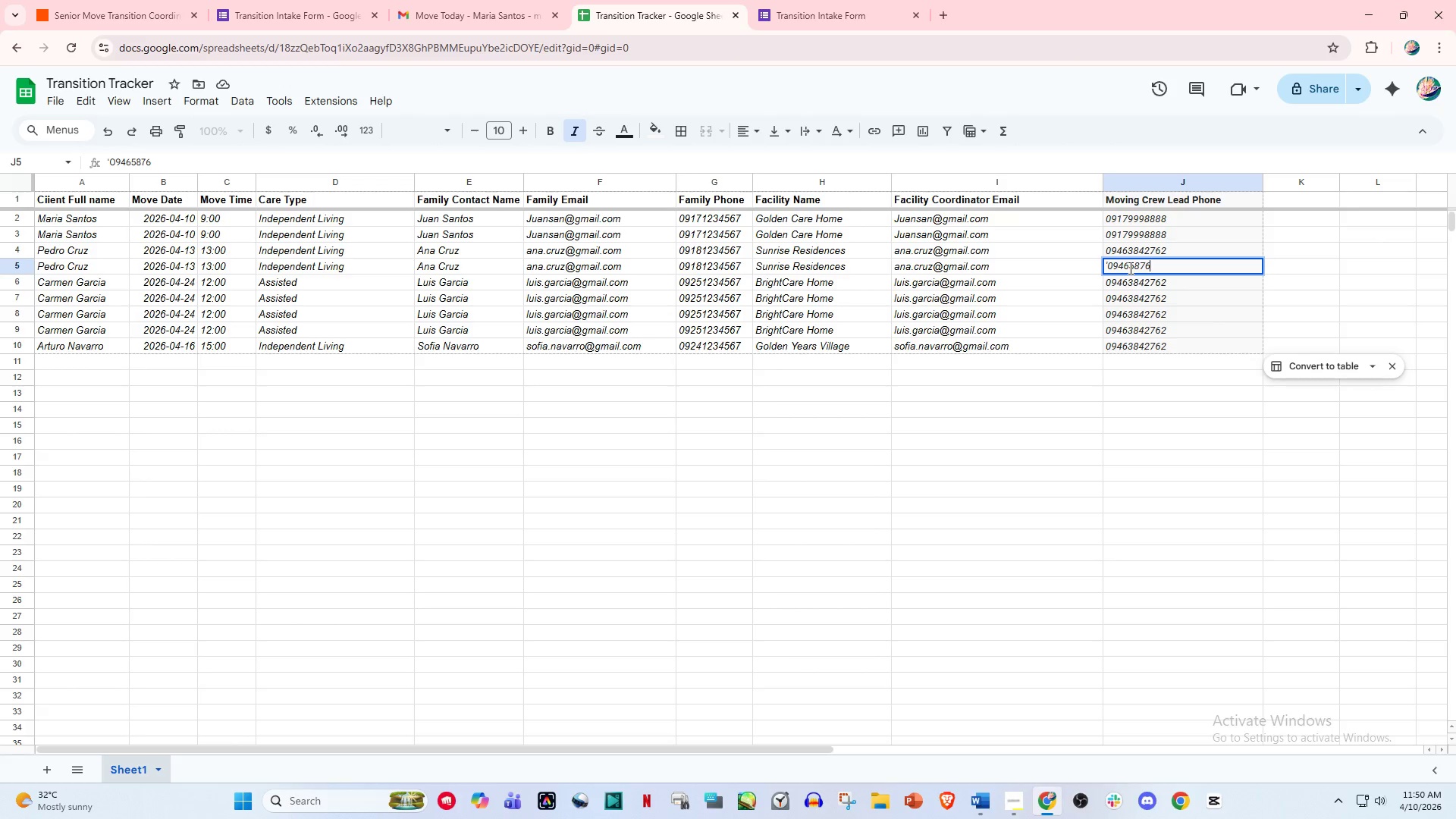 
key(Numpad2)
 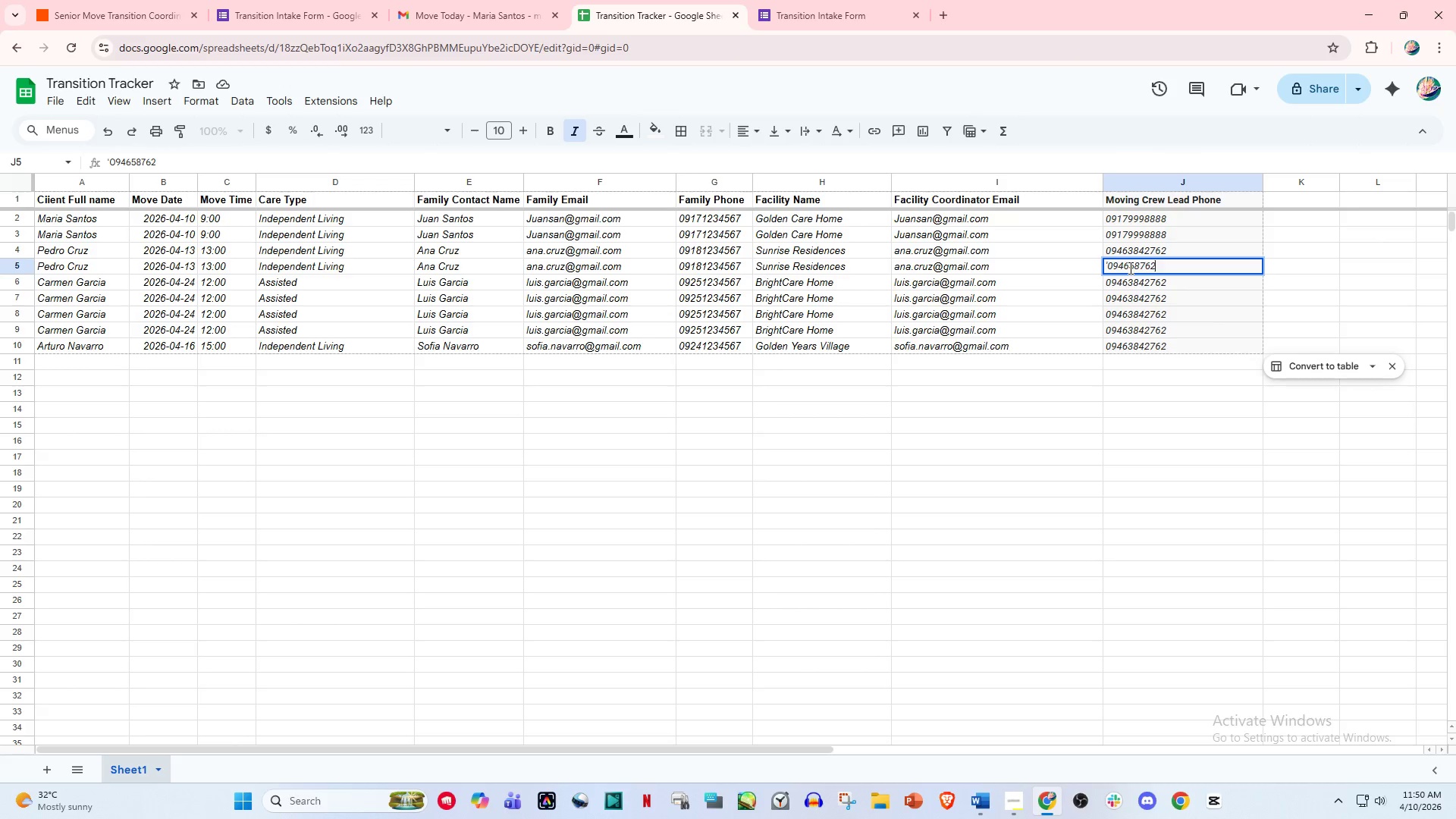 
key(Numpad1)
 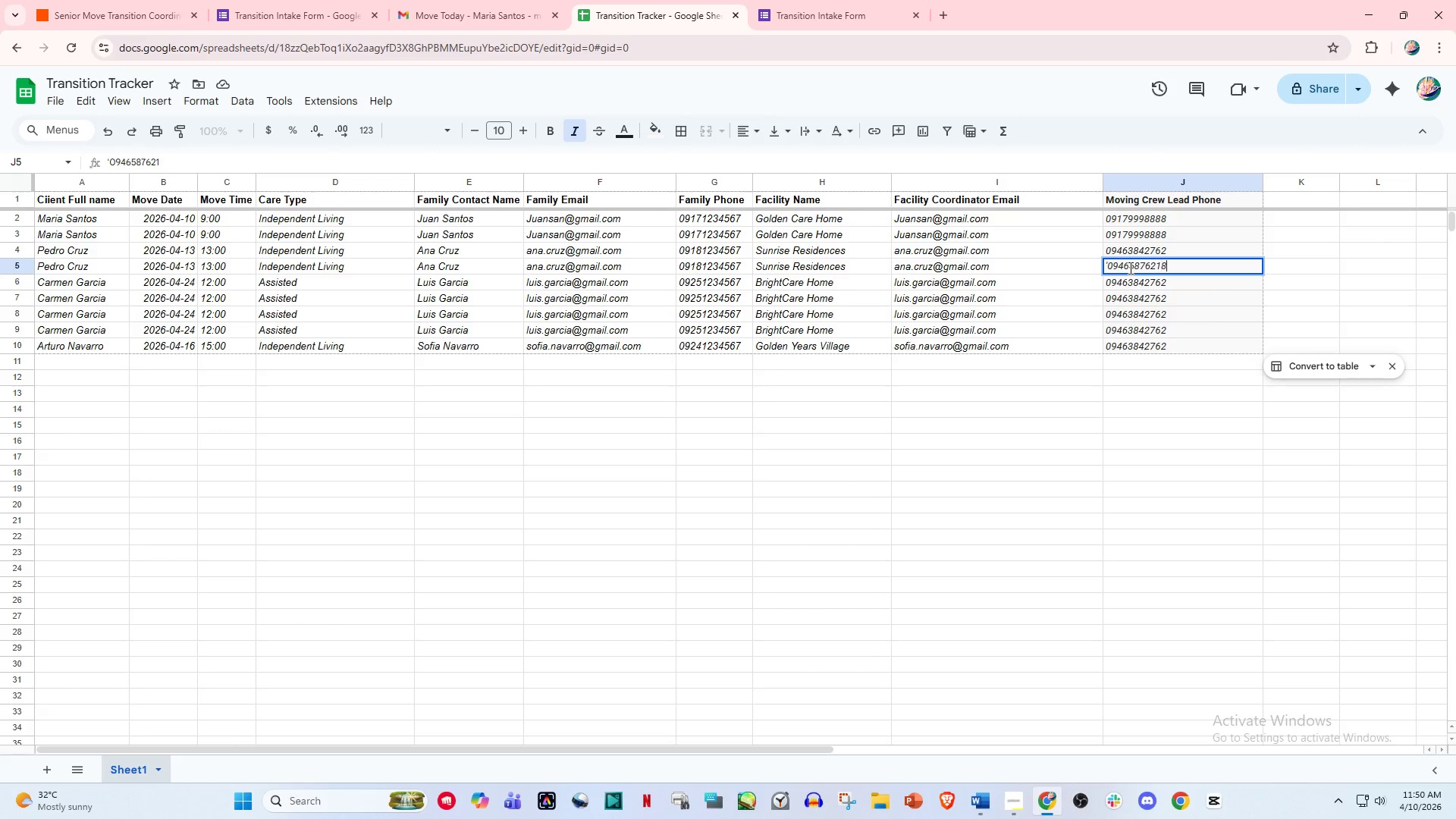 
key(Numpad8)
 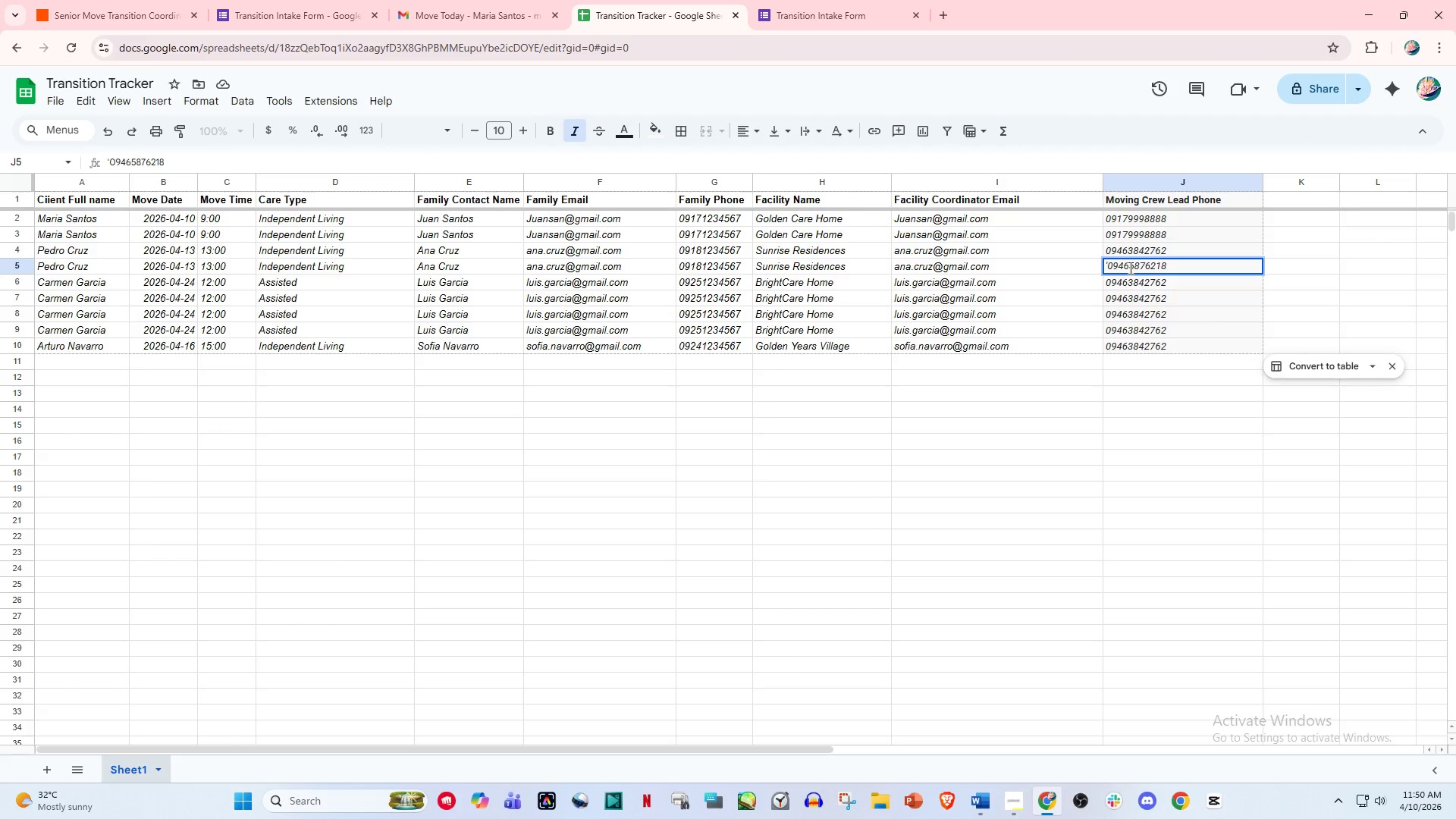 
key(Control+X)
 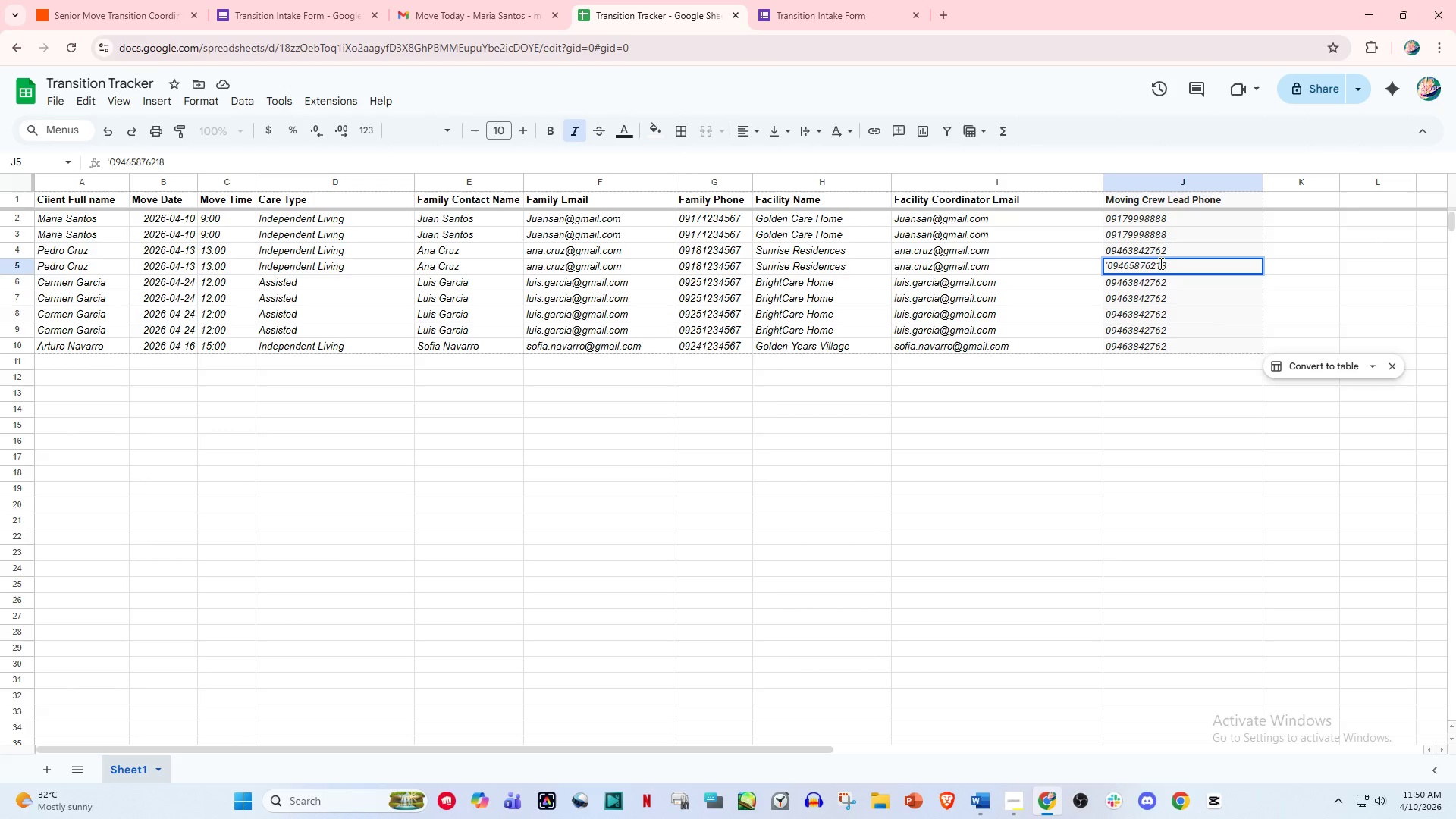 
key(Control+C)
 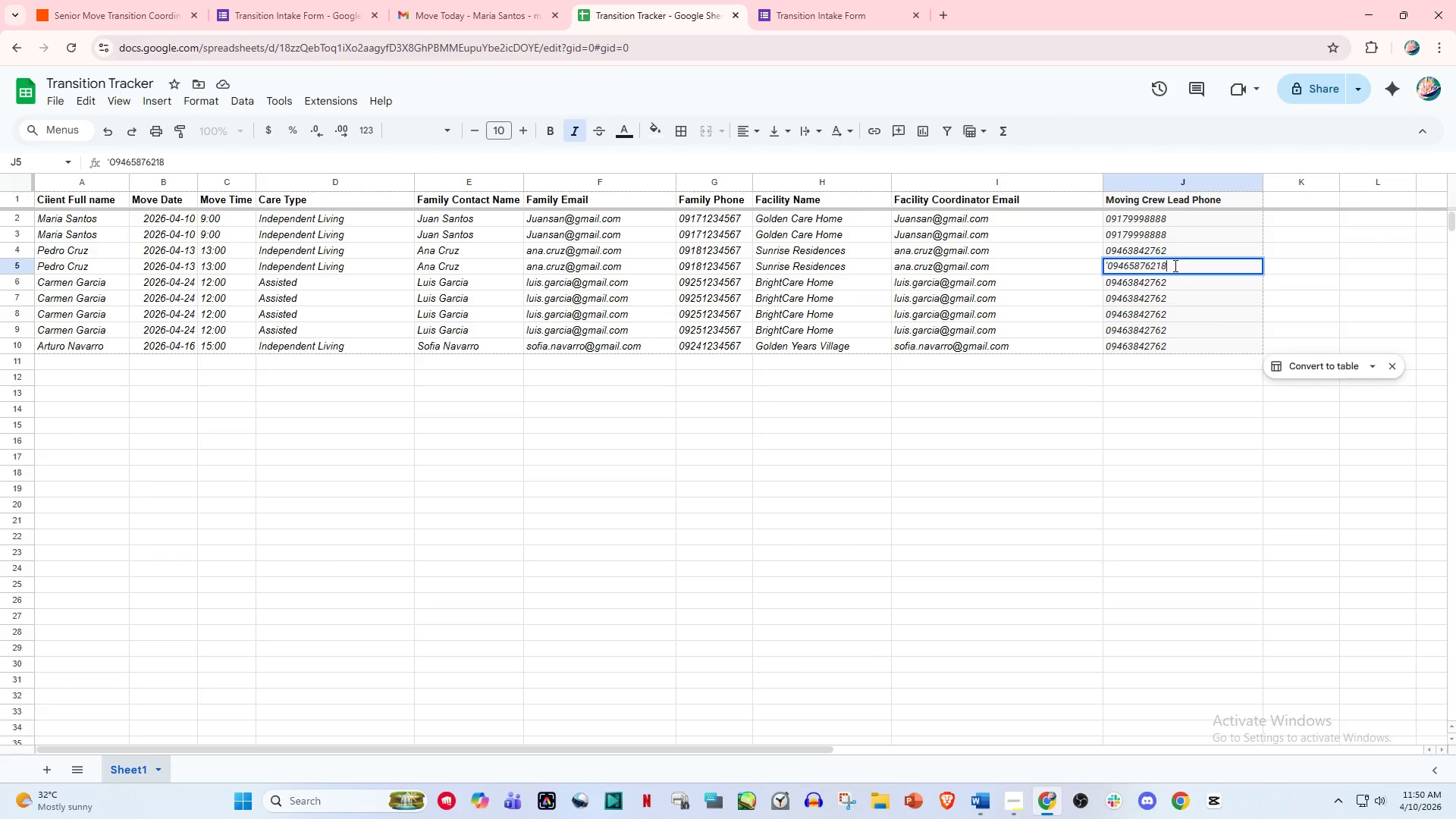 
key(Control+C)
 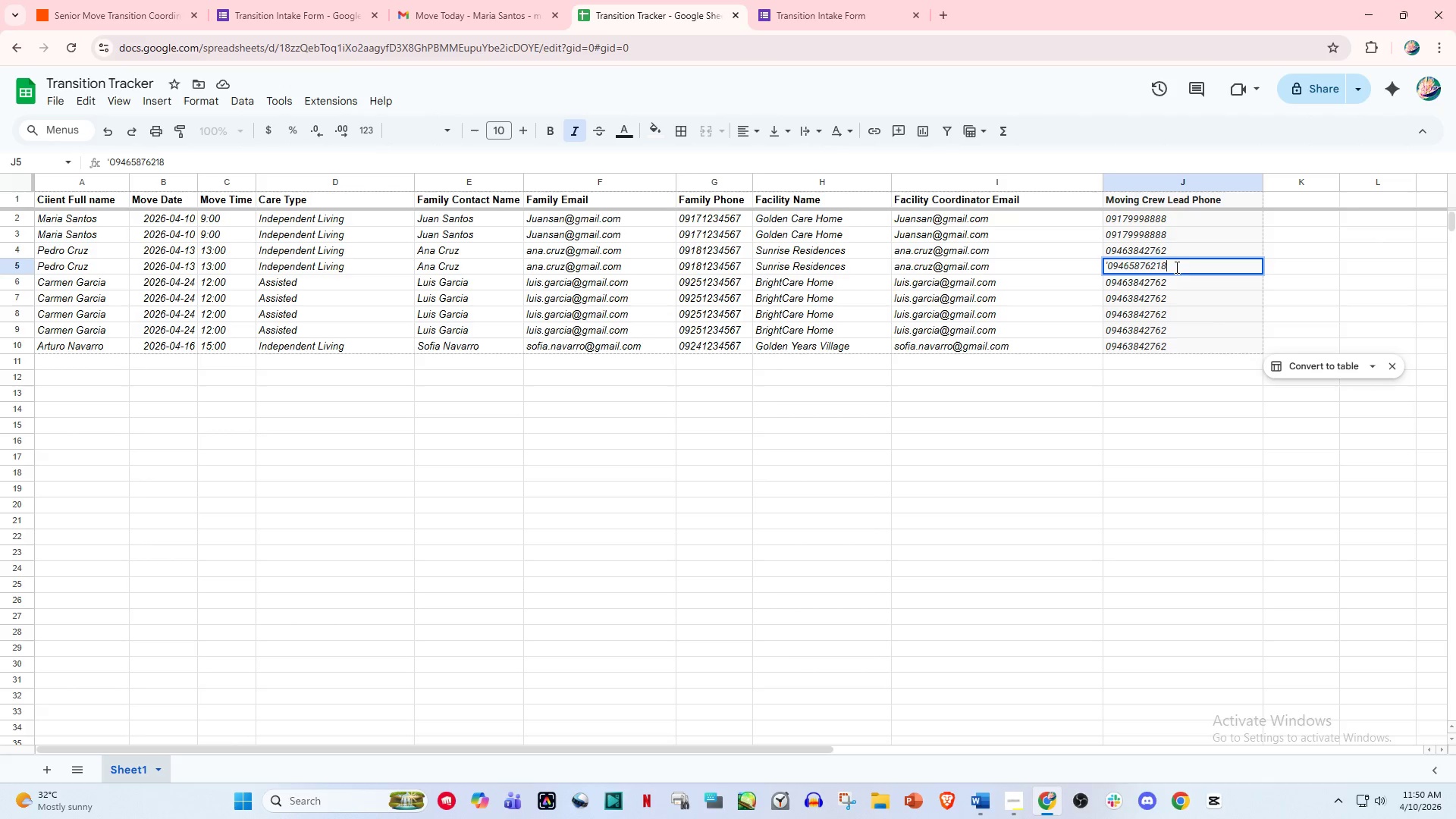 
left_click_drag(start_coordinate=[1175, 267], to_coordinate=[1047, 269])
 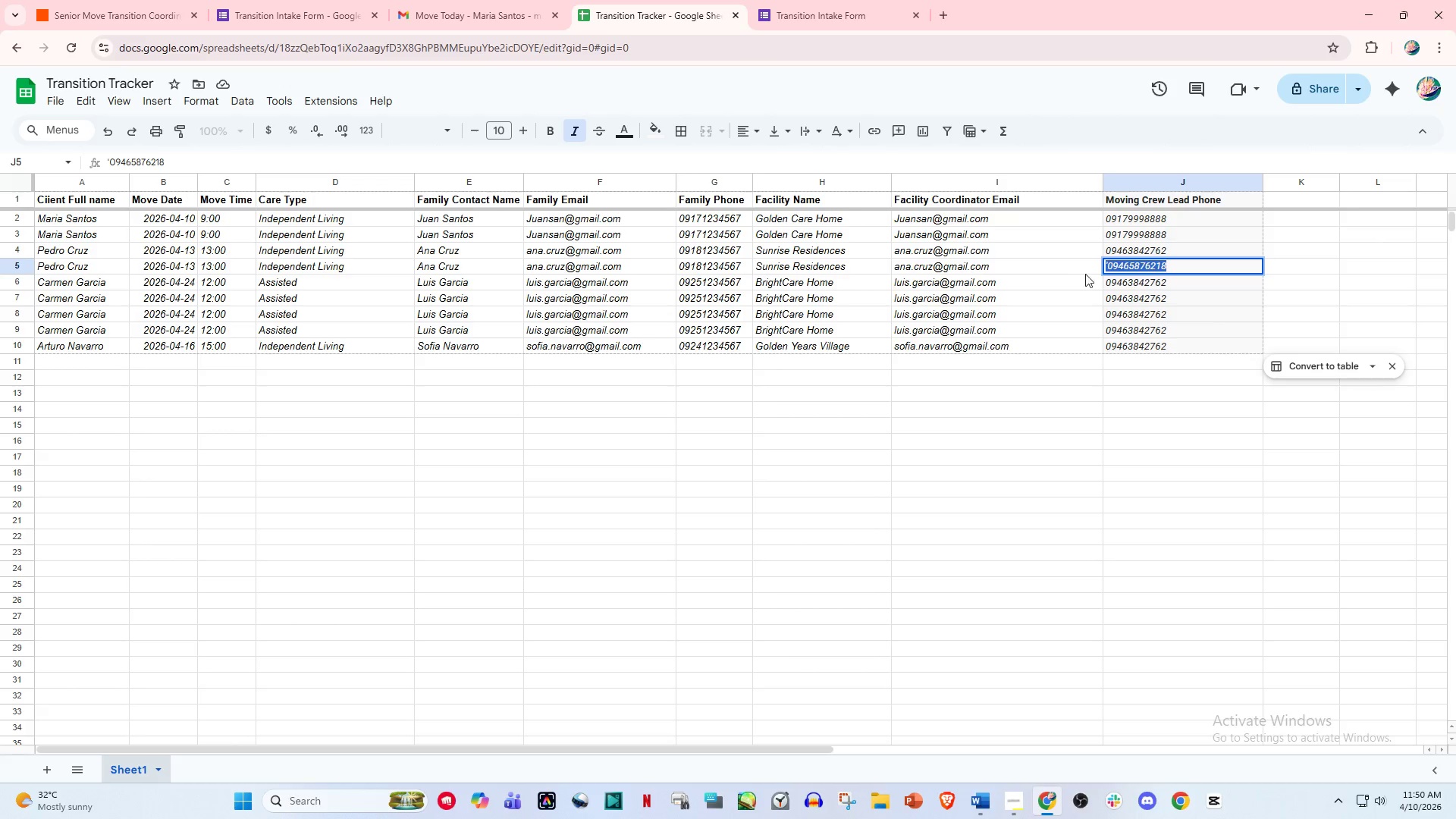 
key(Control+C)
 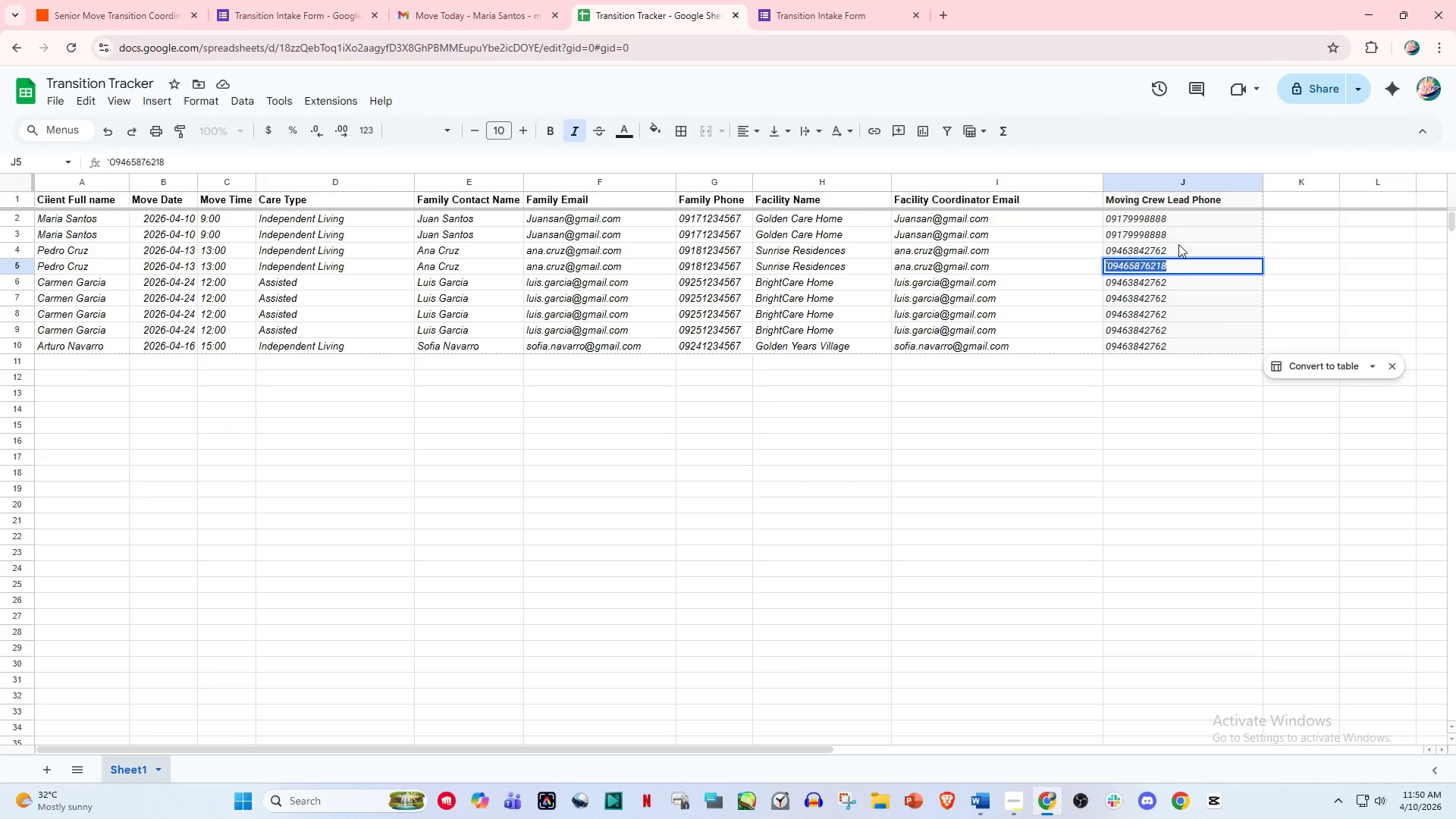 
left_click([1180, 243])
 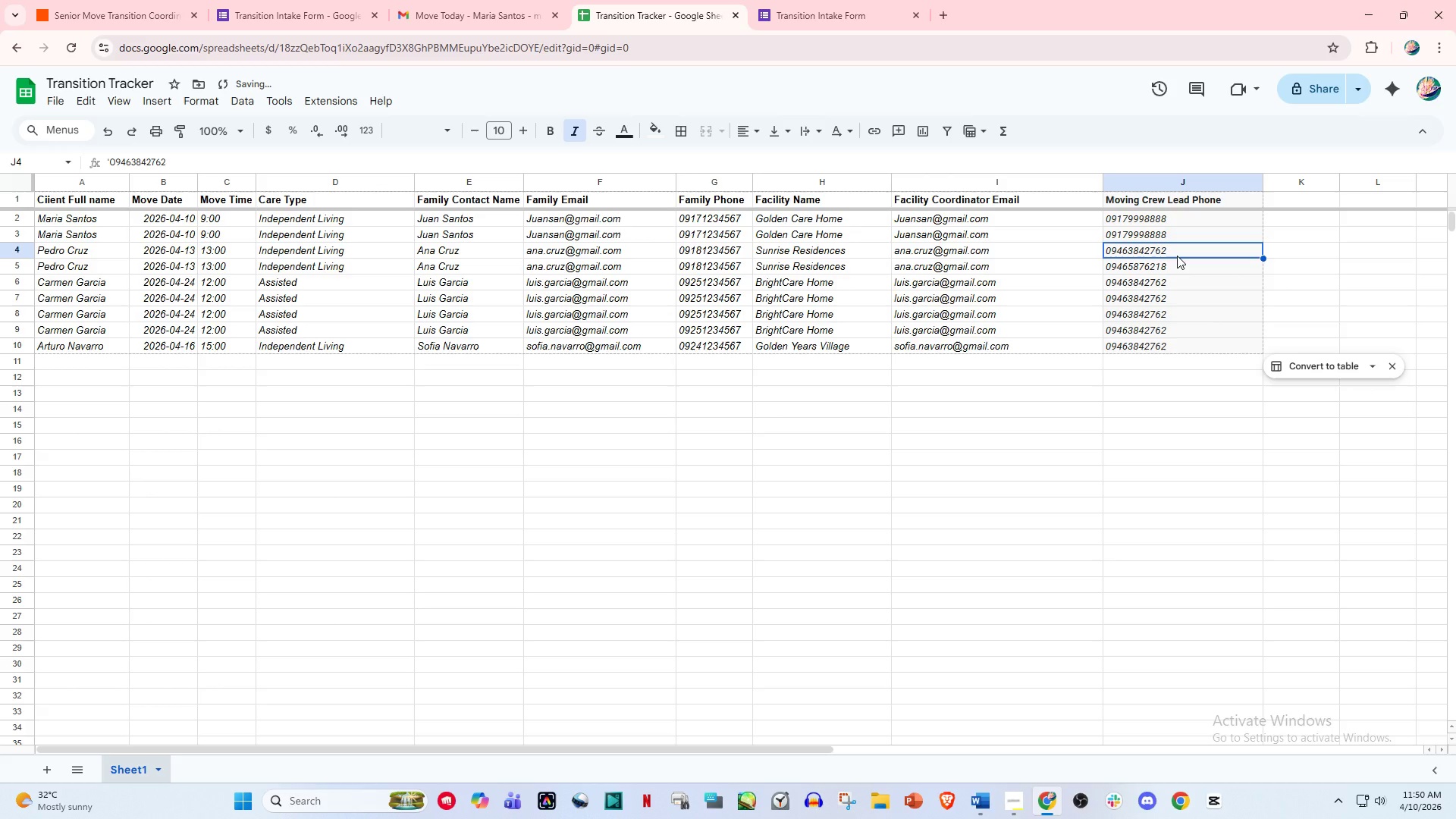 
left_click([1177, 256])
 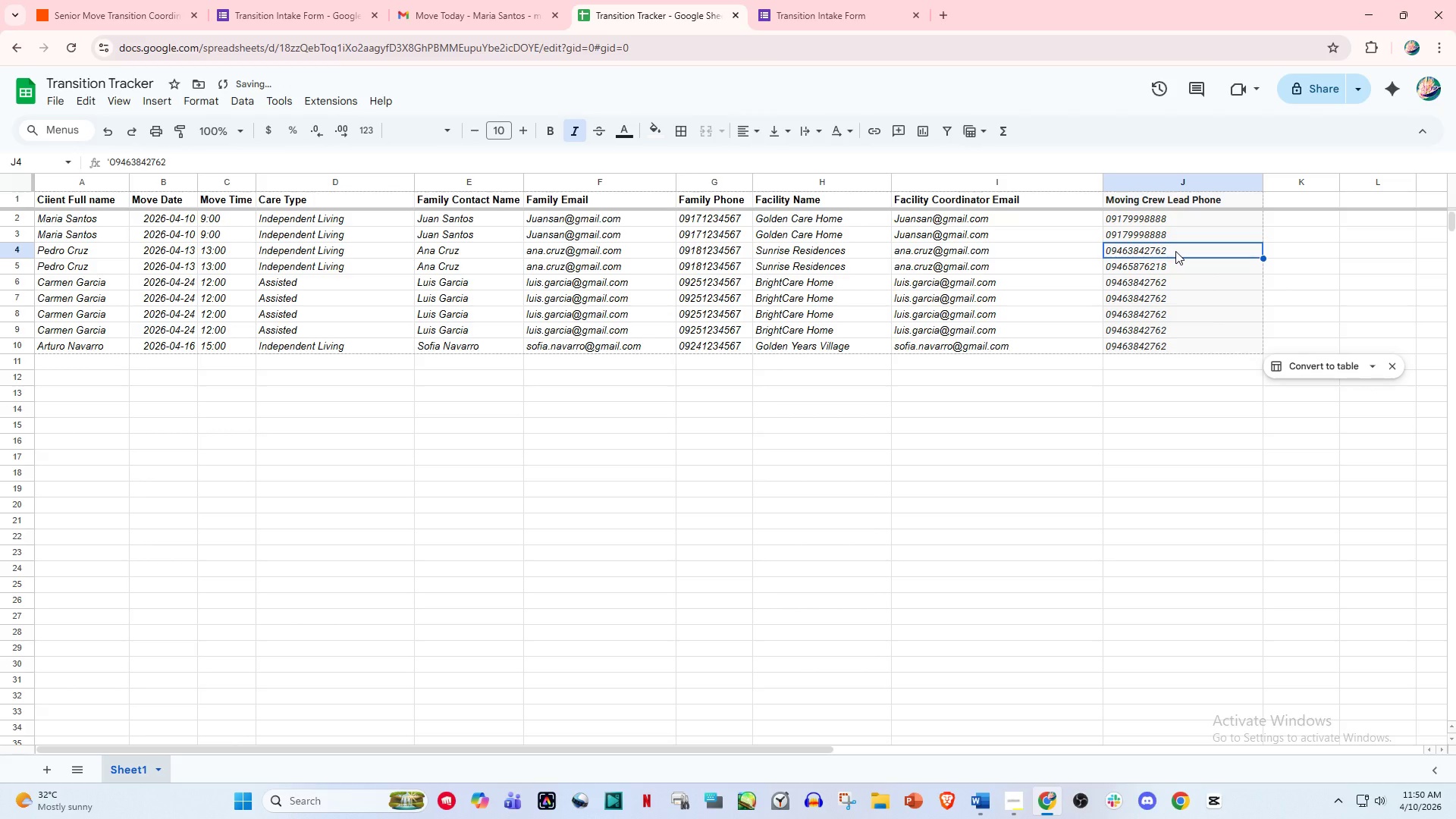 
double_click([1175, 251])
 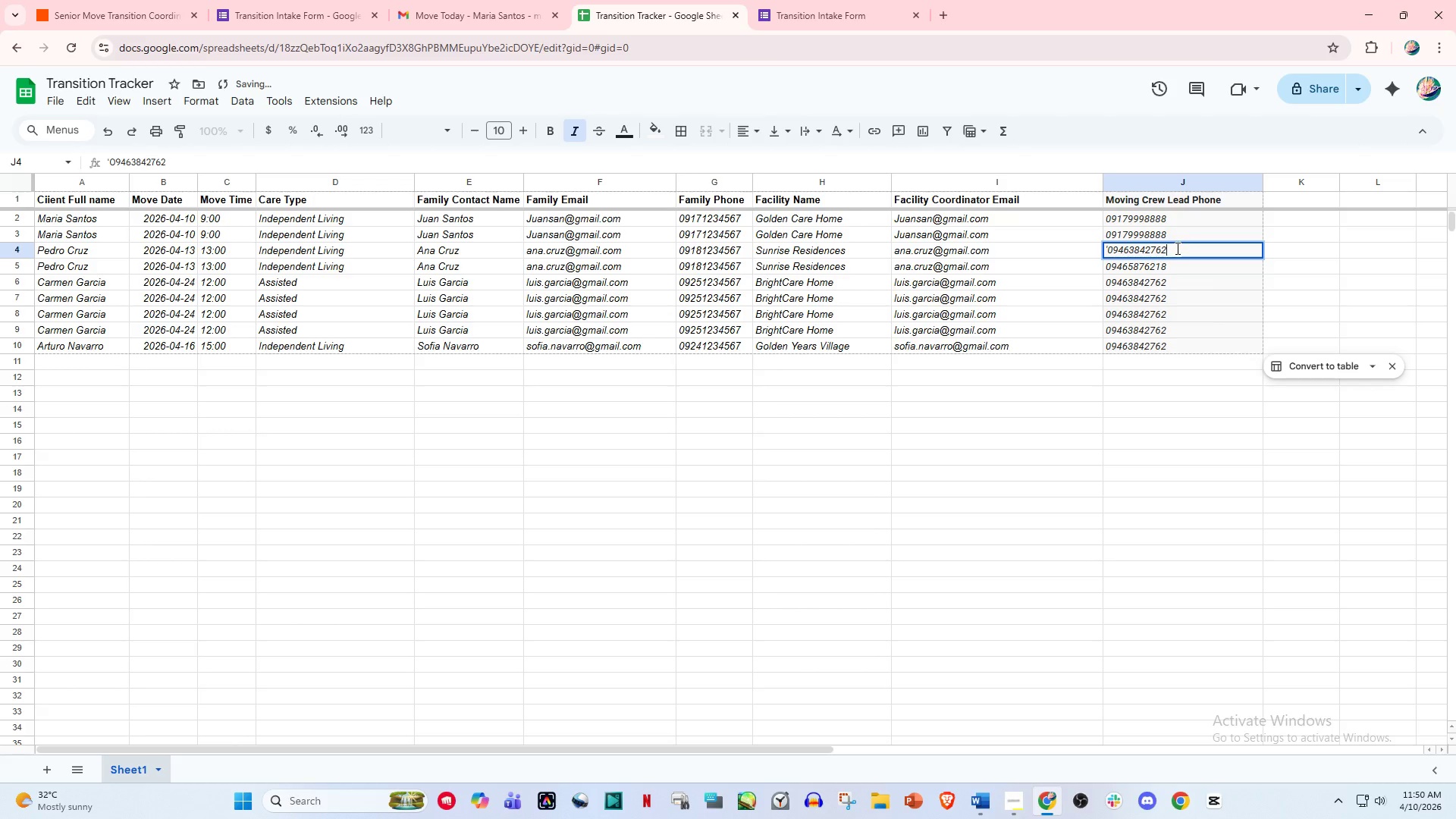 
left_click_drag(start_coordinate=[1176, 248], to_coordinate=[1050, 252])
 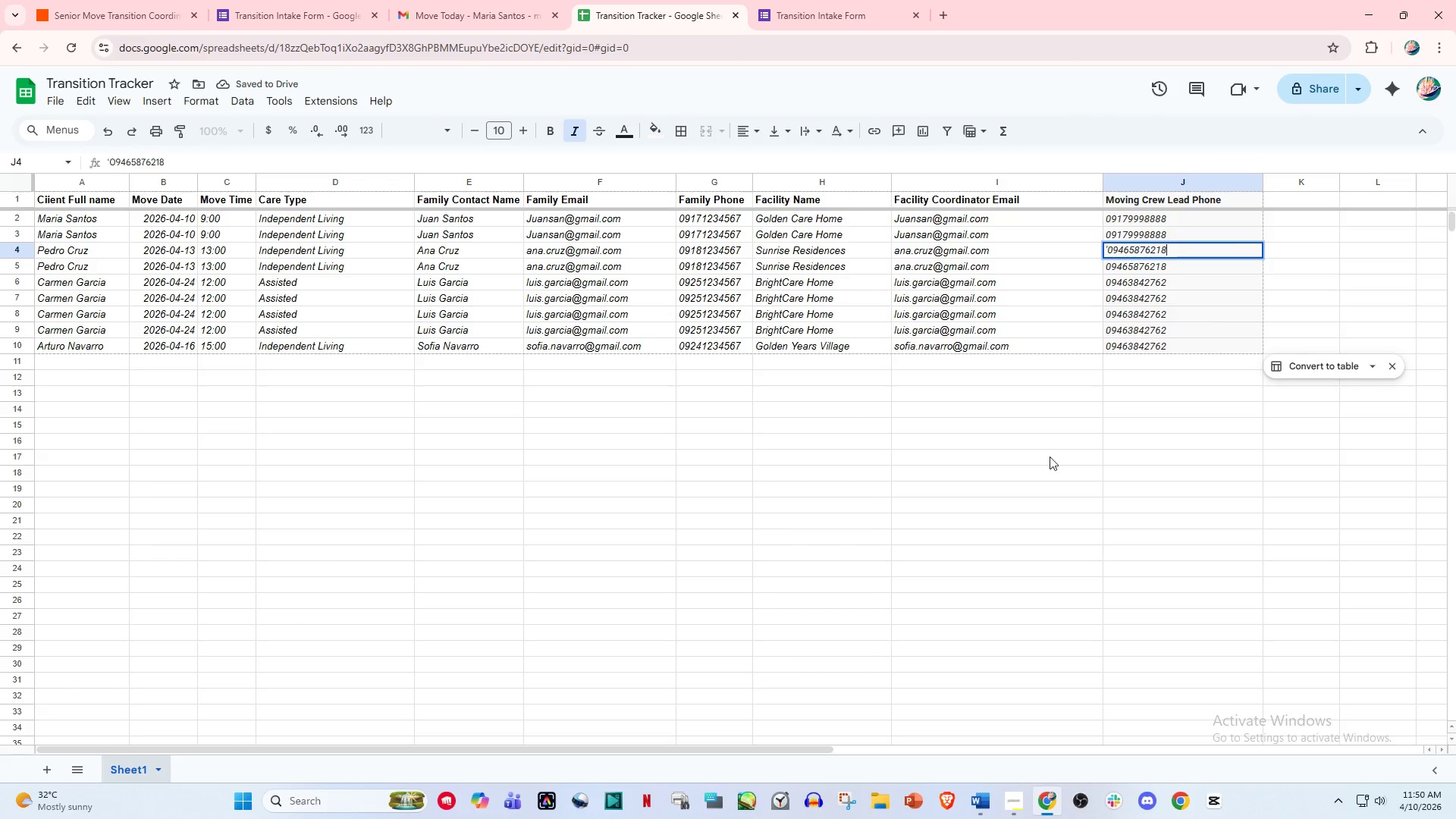 
key(Control+V)
 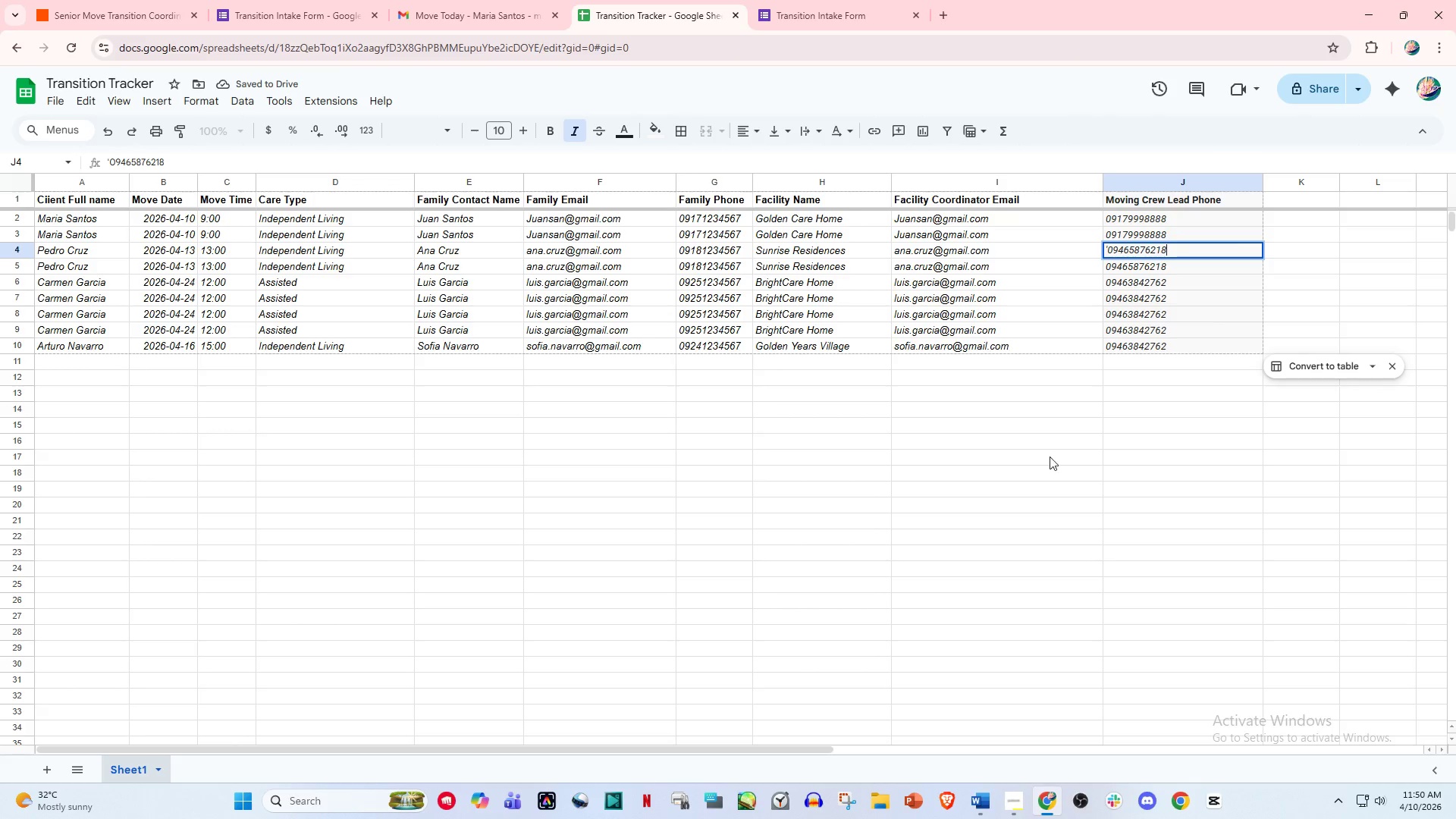 
left_click([1047, 459])
 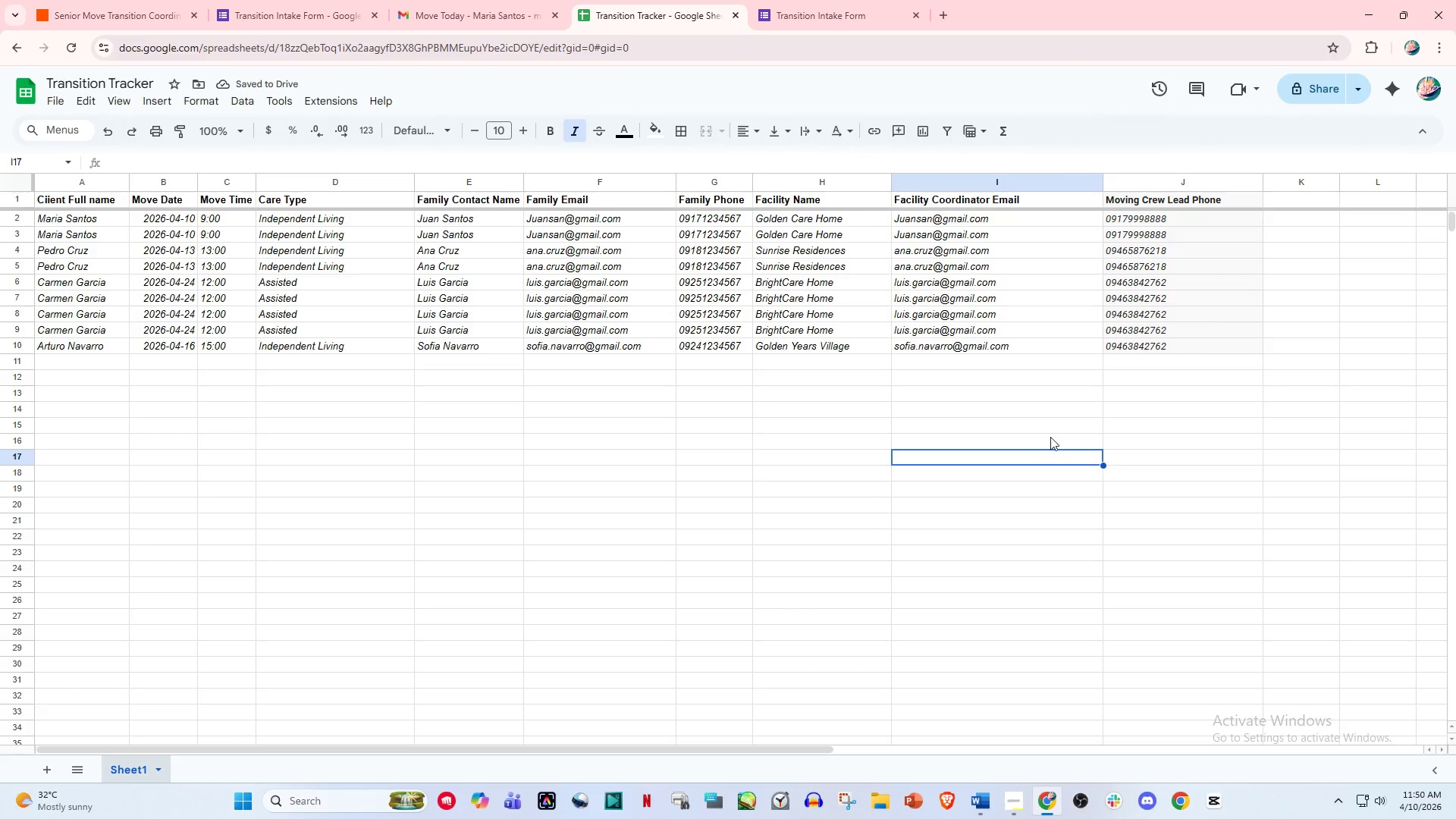 
left_click([1157, 401])
 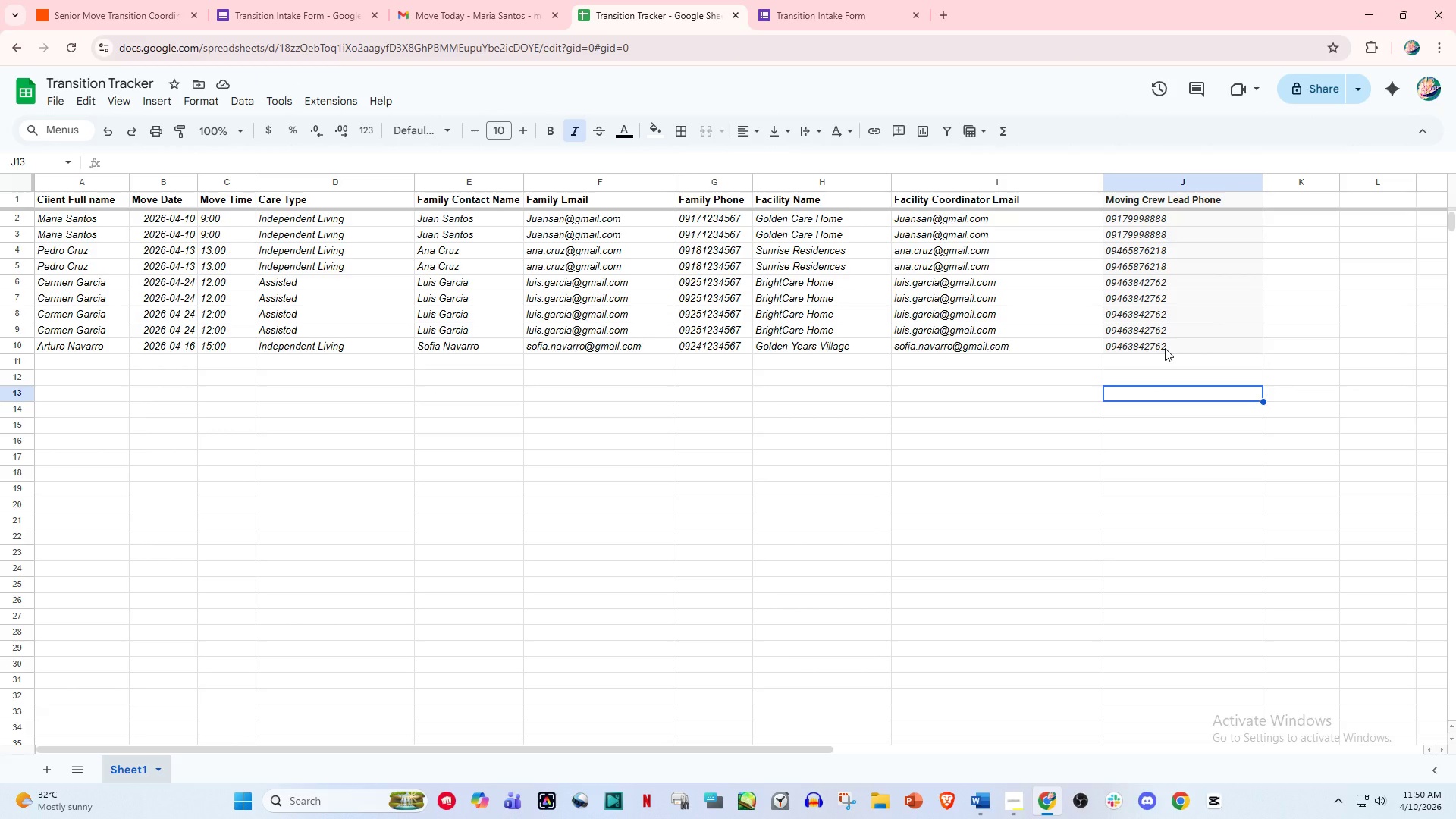 
left_click([1165, 348])
 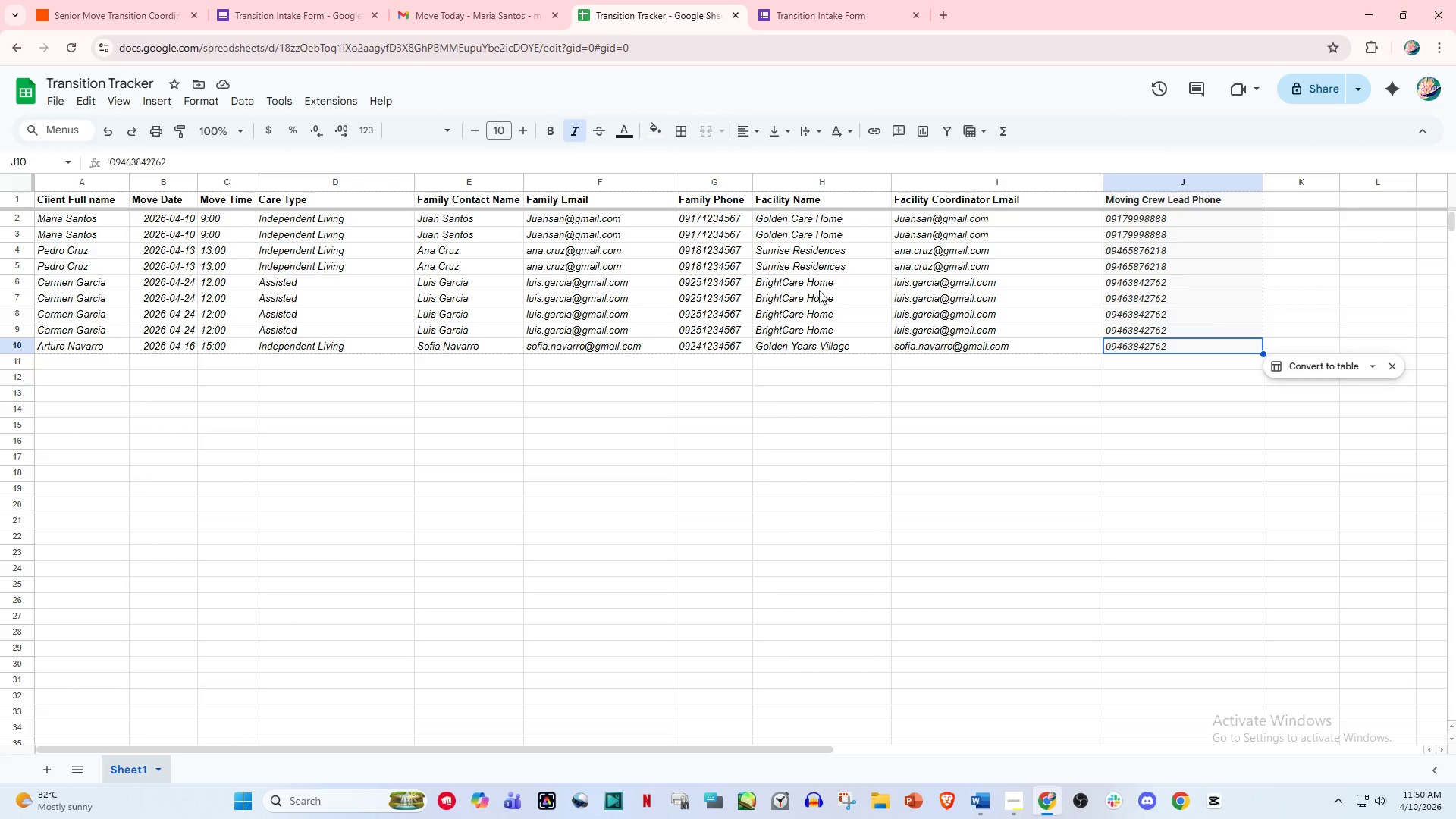 
wait(5.55)
 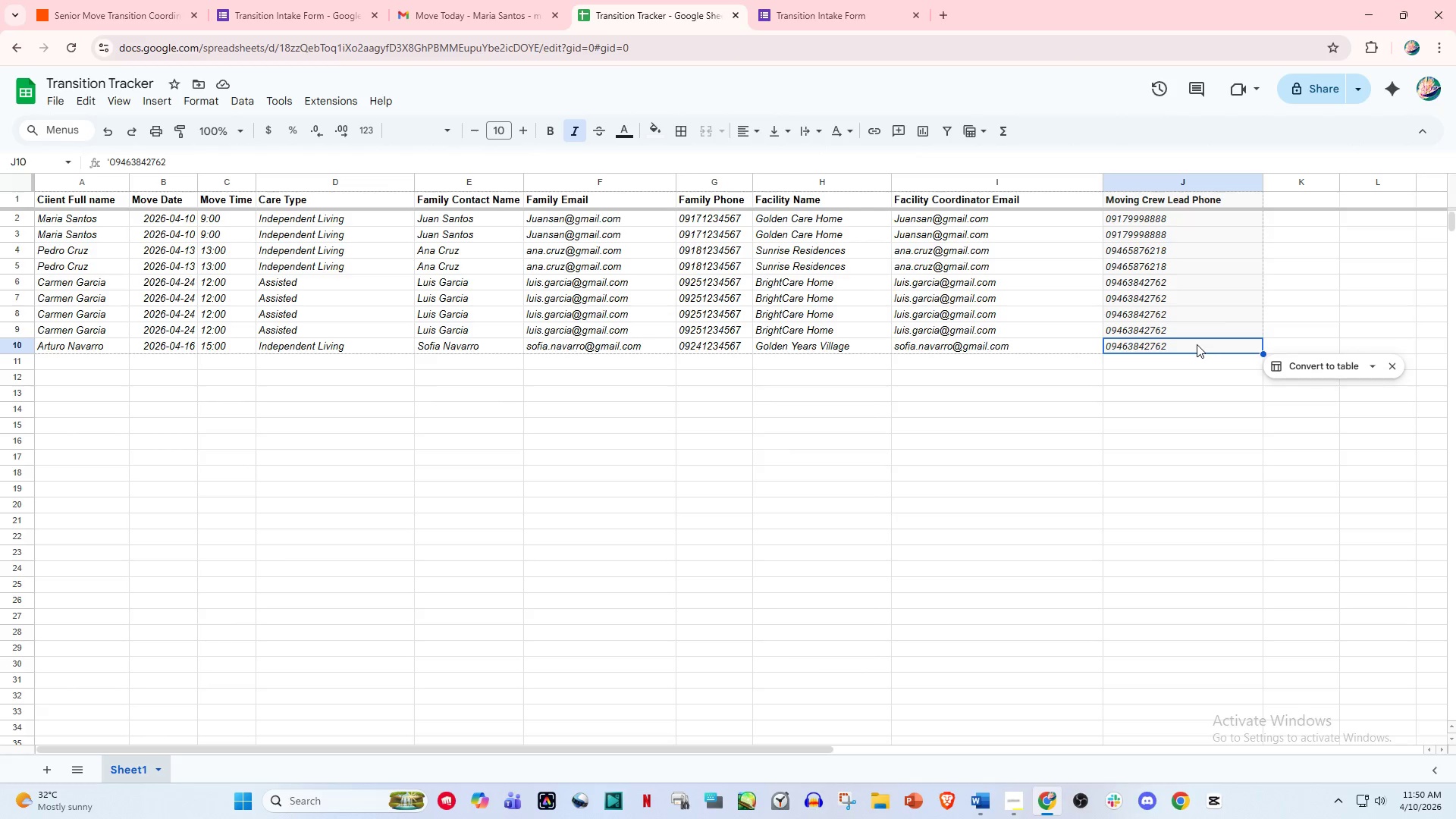 
double_click([1166, 347])
 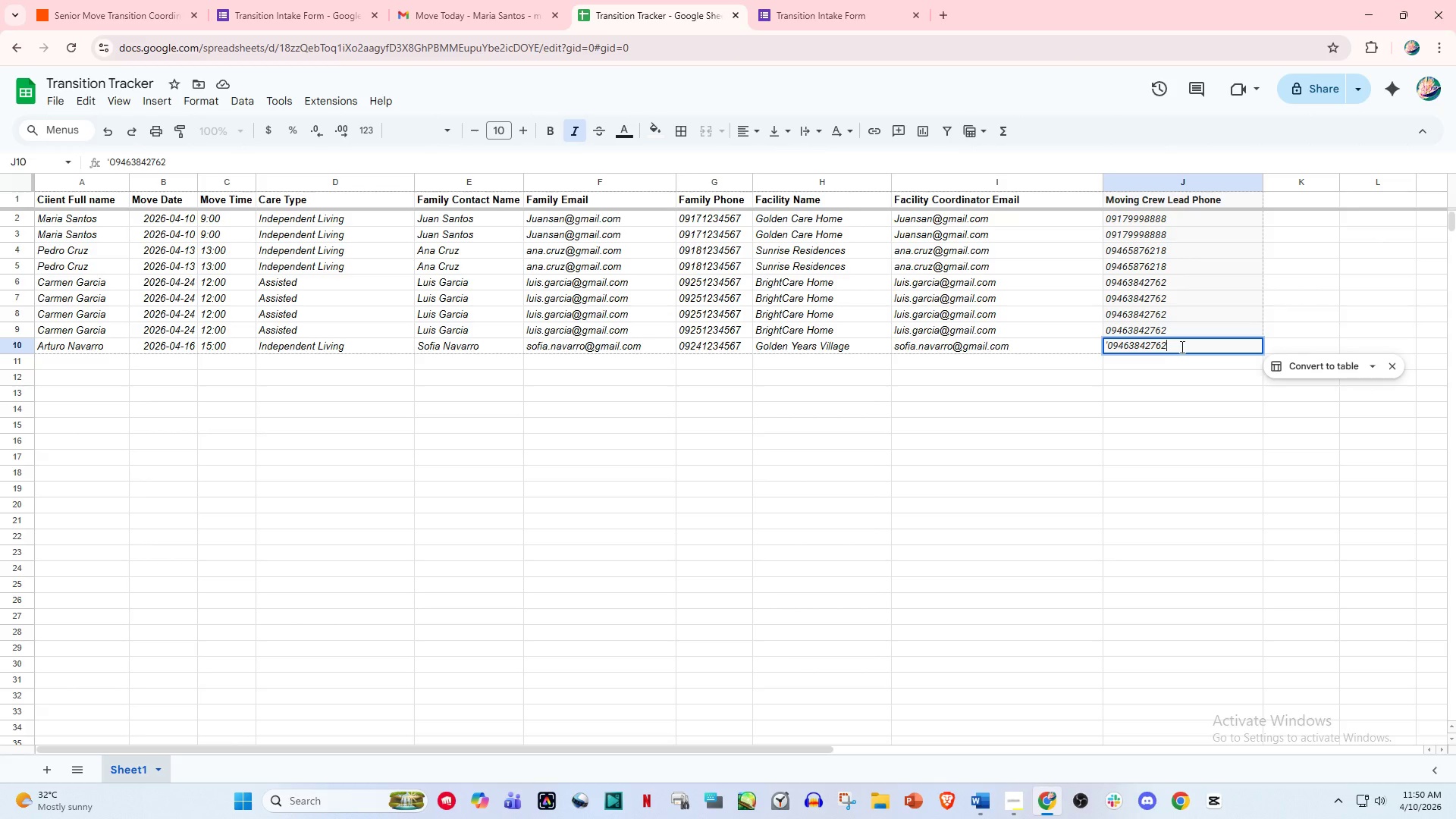 
left_click_drag(start_coordinate=[1181, 347], to_coordinate=[1134, 346])
 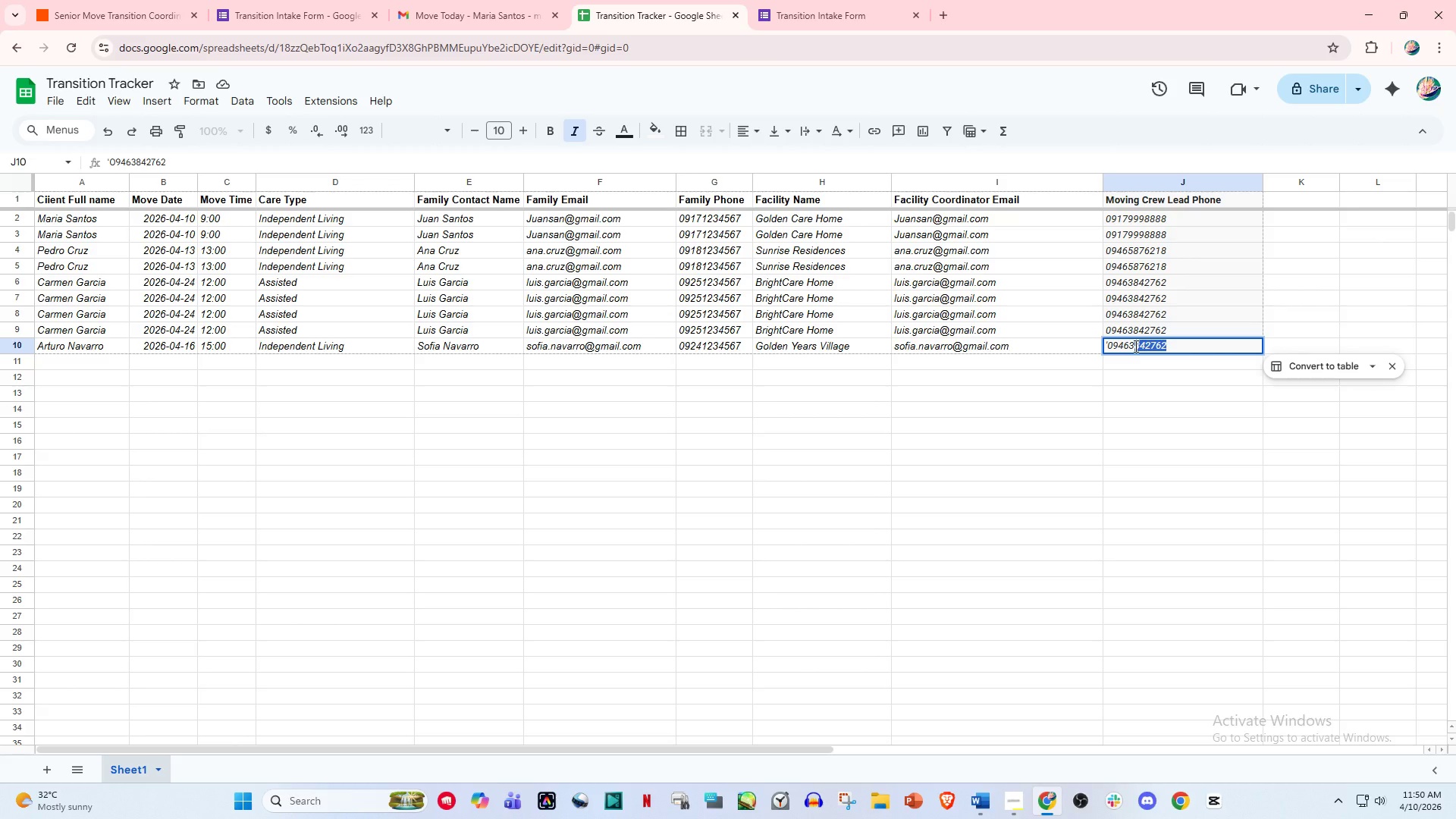 
key(Backspace)
 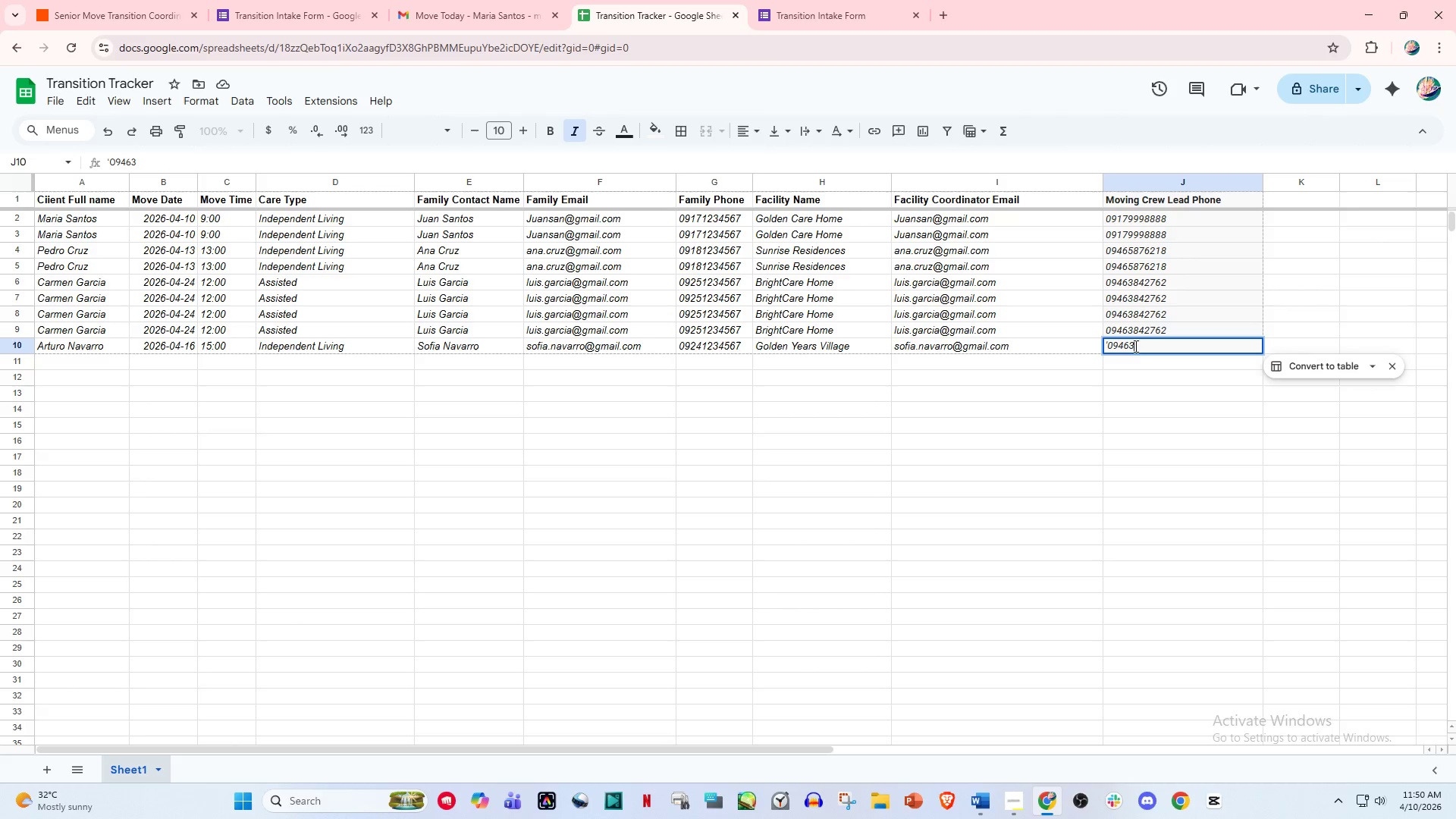 
key(Backspace)
 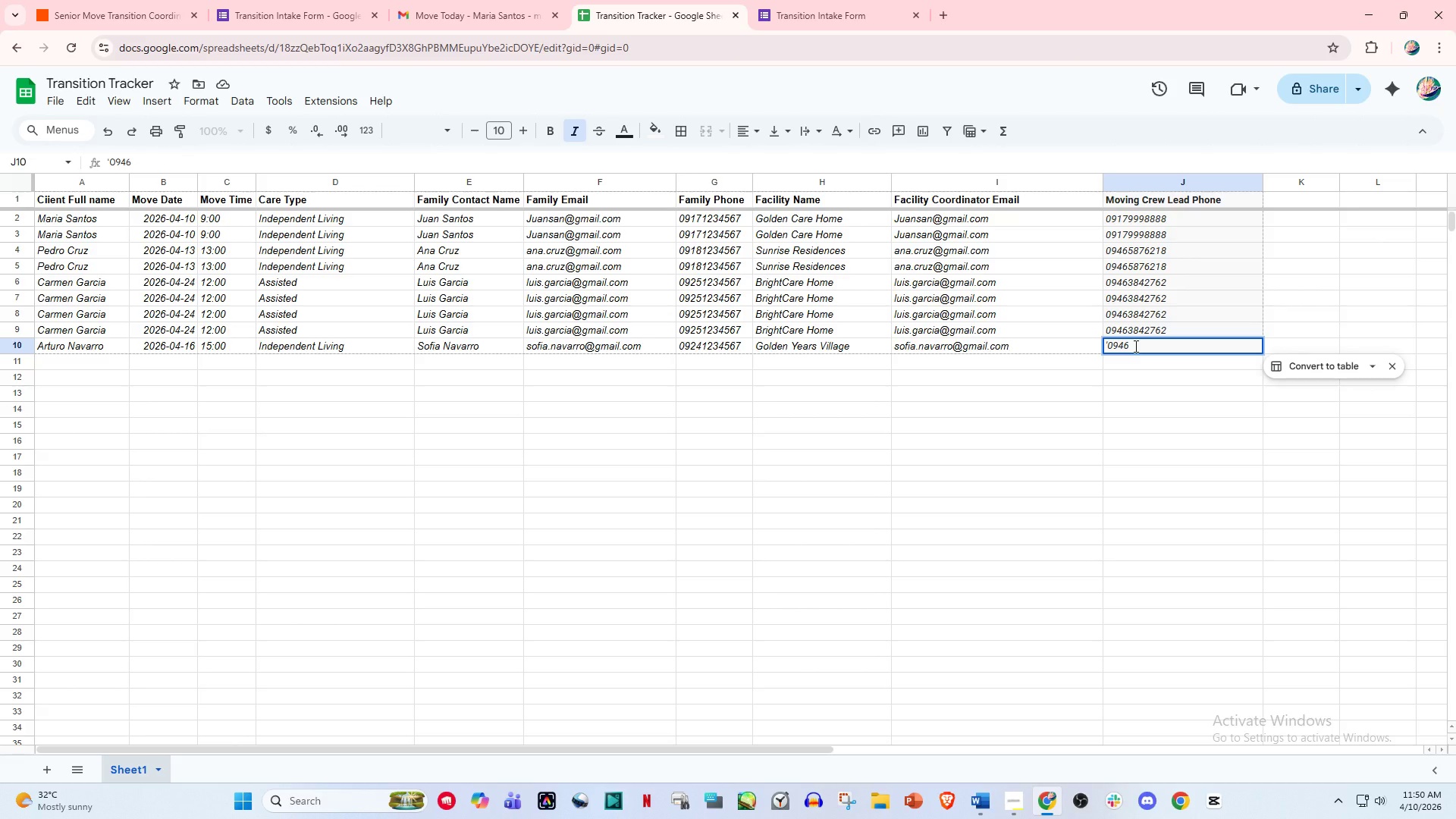 
key(Numpad5)
 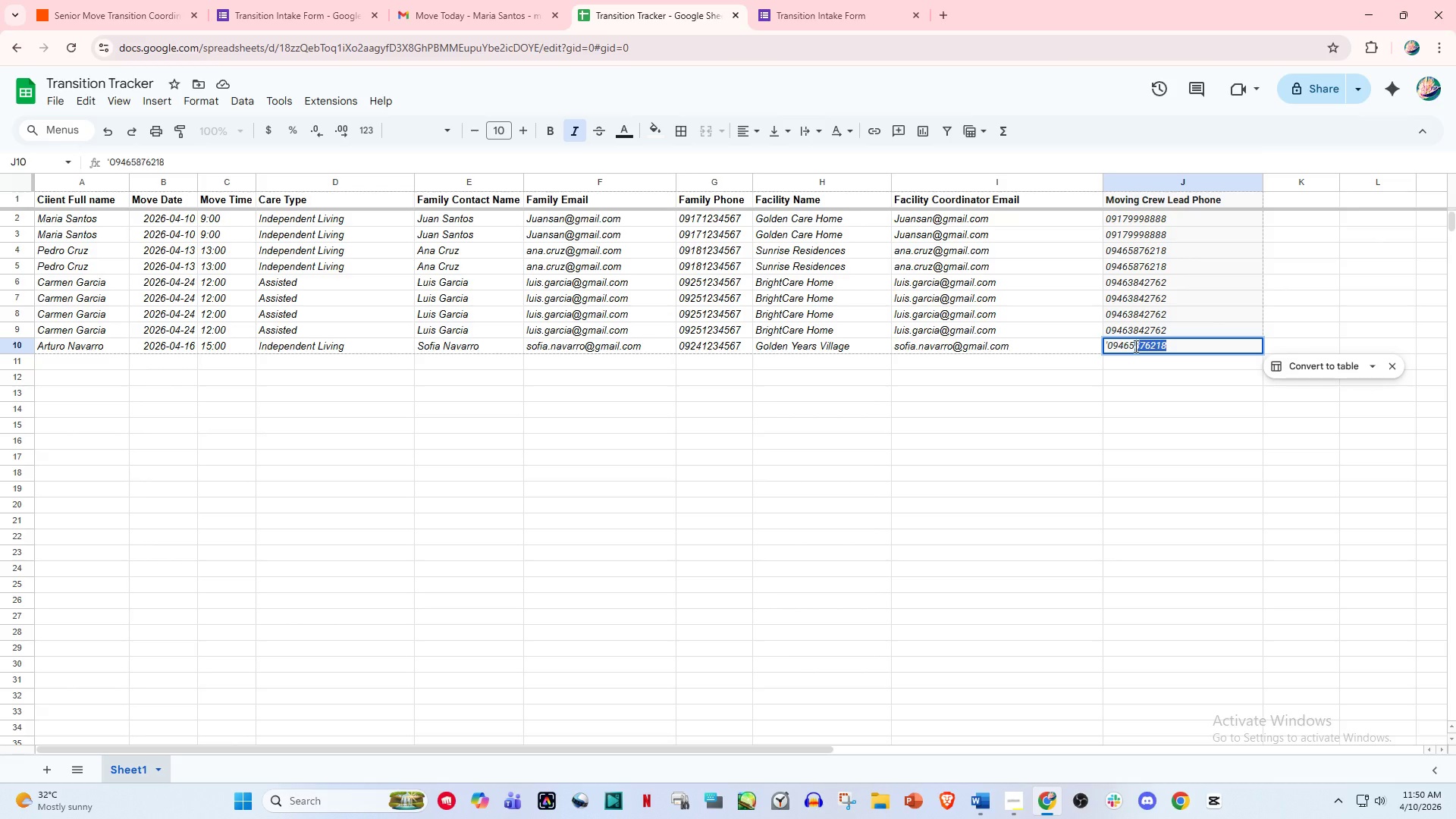 
key(Numpad8)
 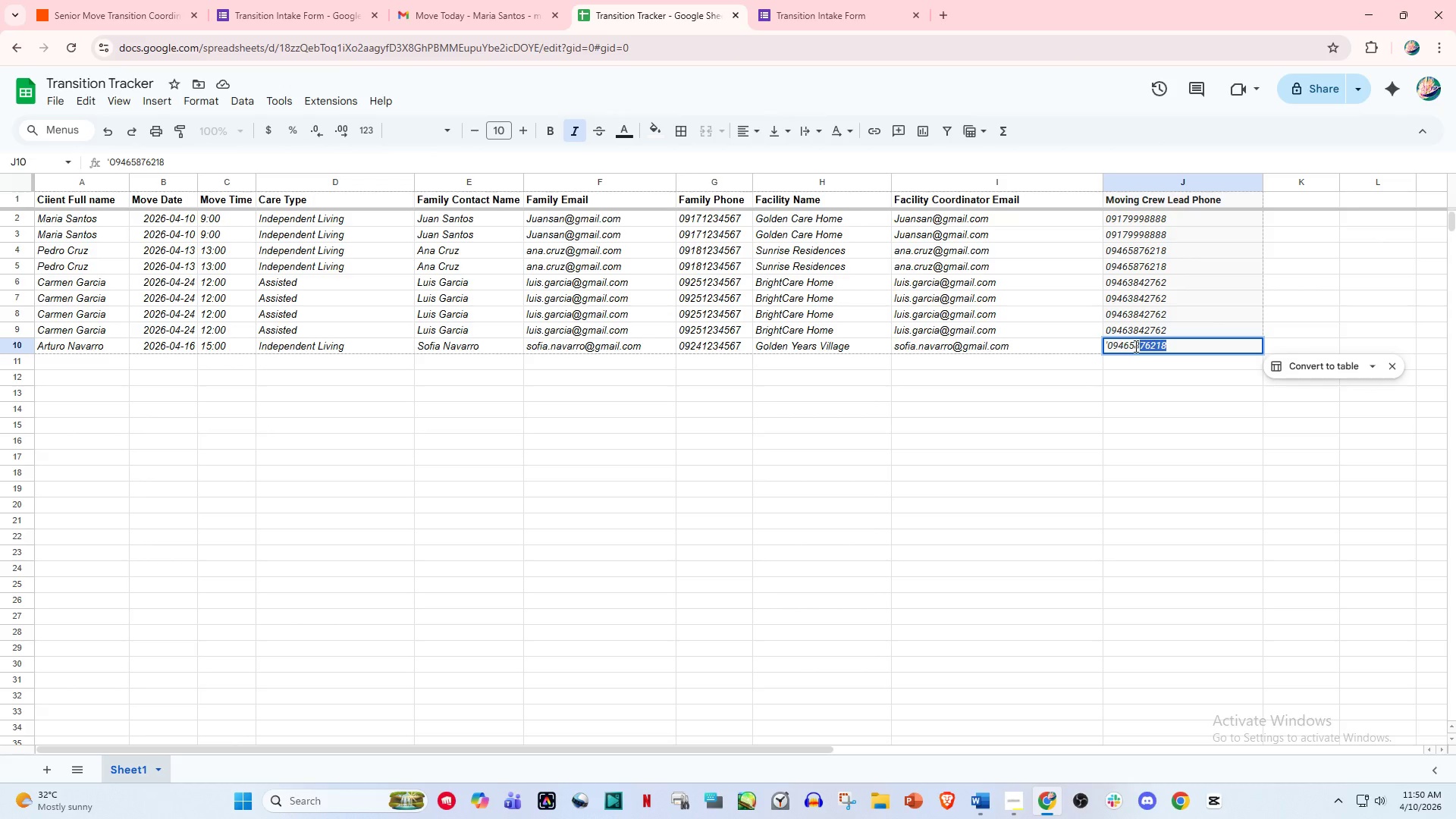 
key(Numpad4)
 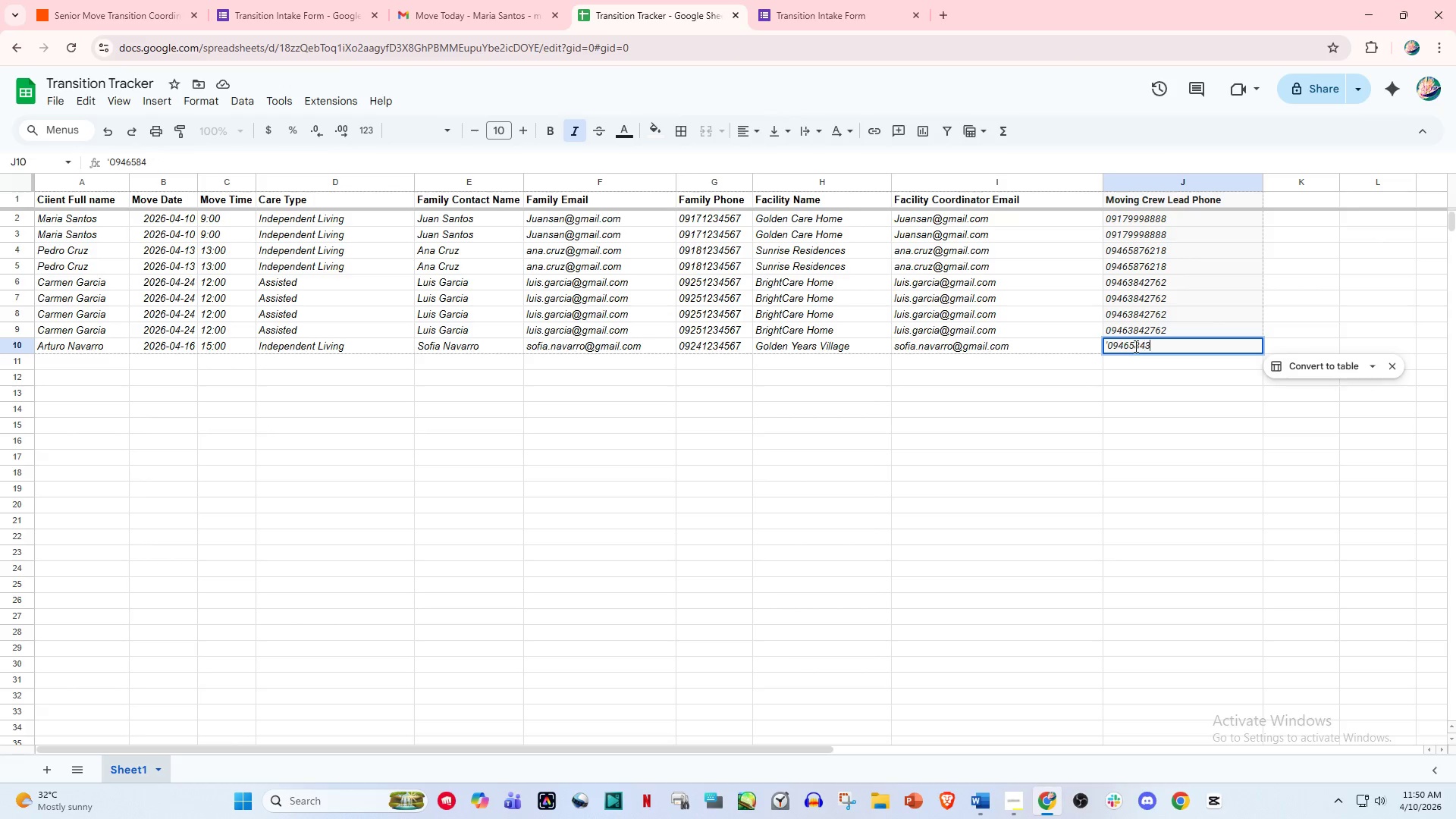 
key(Numpad3)
 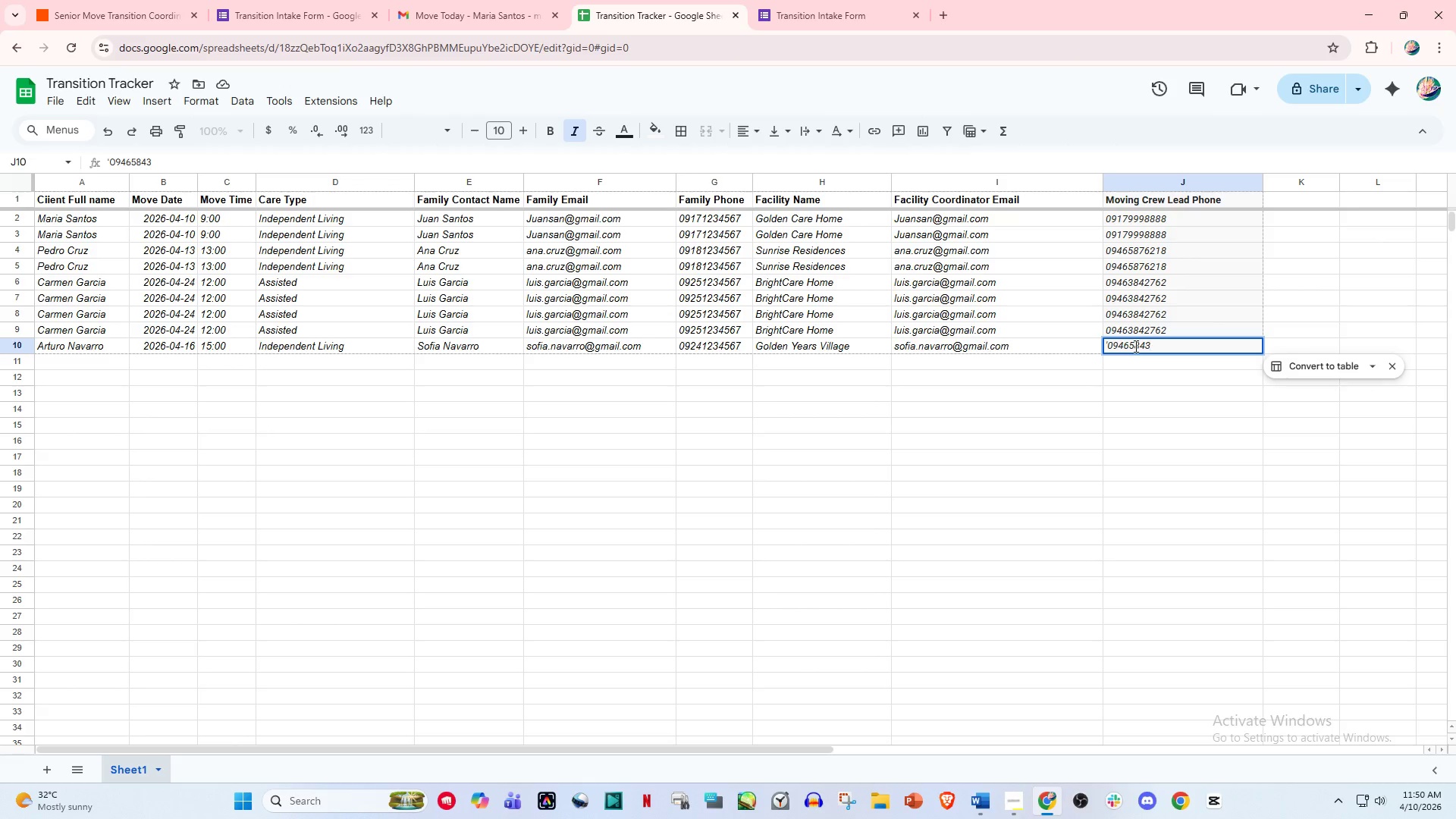 
key(Numpad0)
 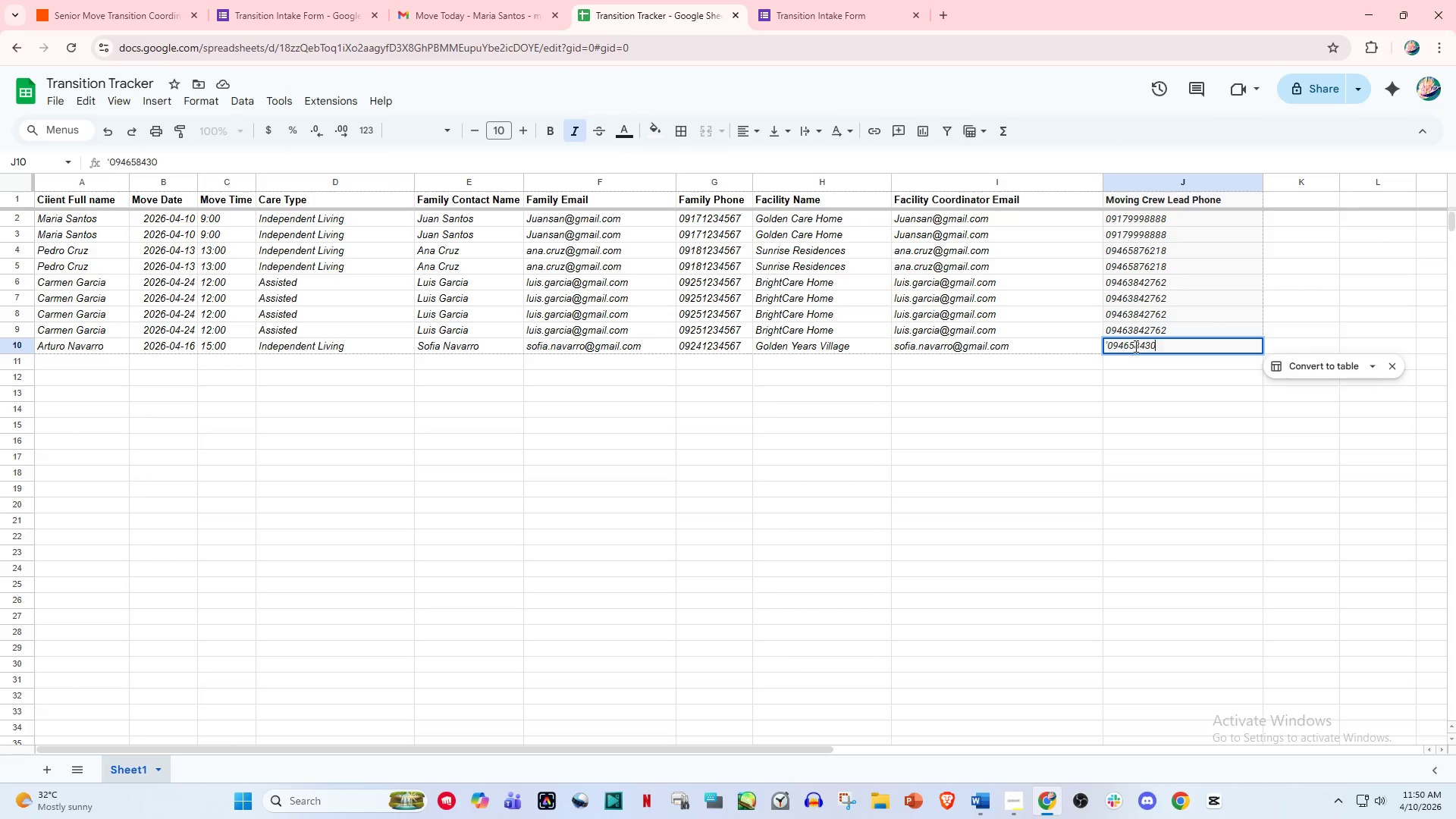 
key(Numpad1)
 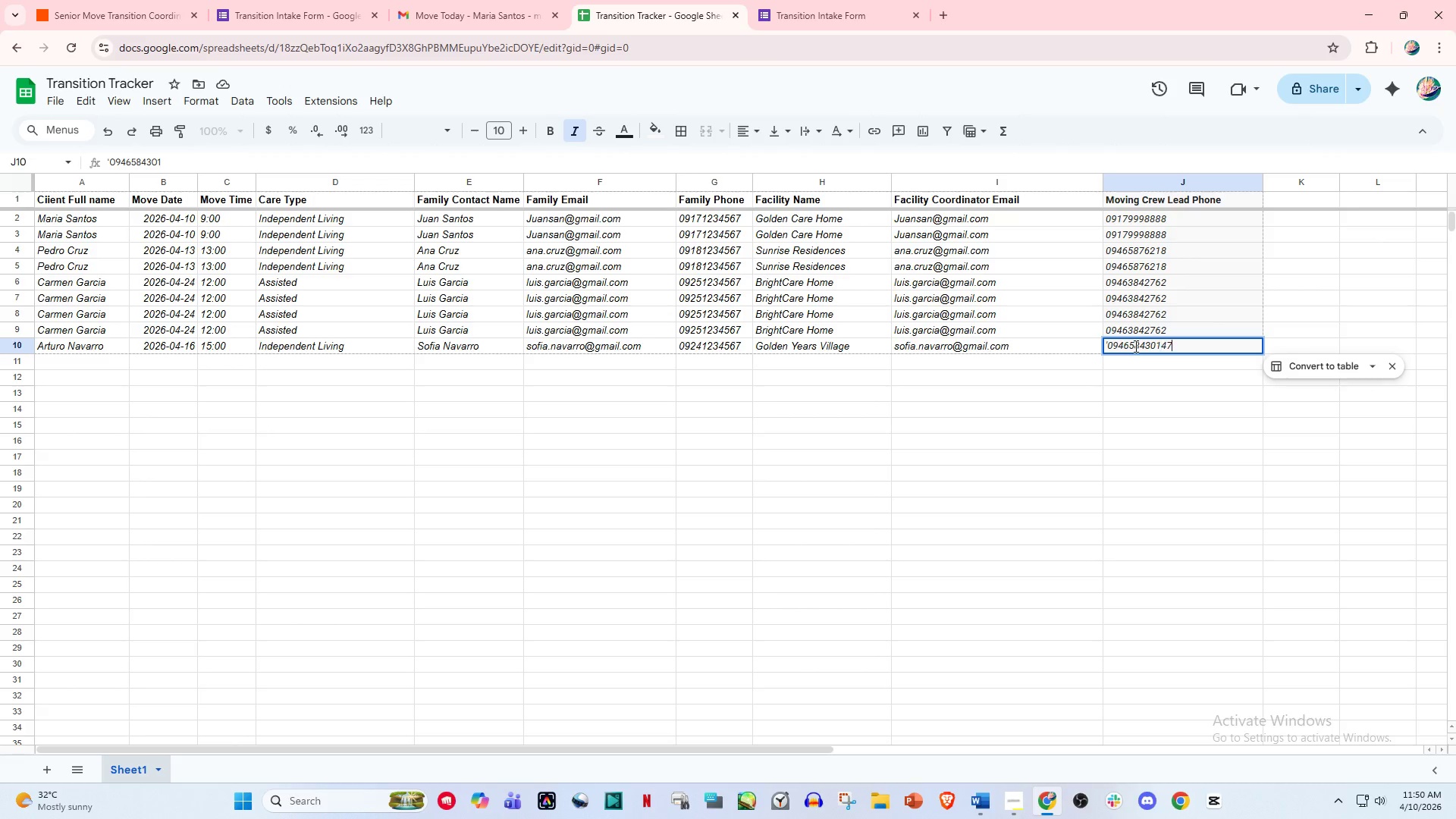 
key(Numpad7)
 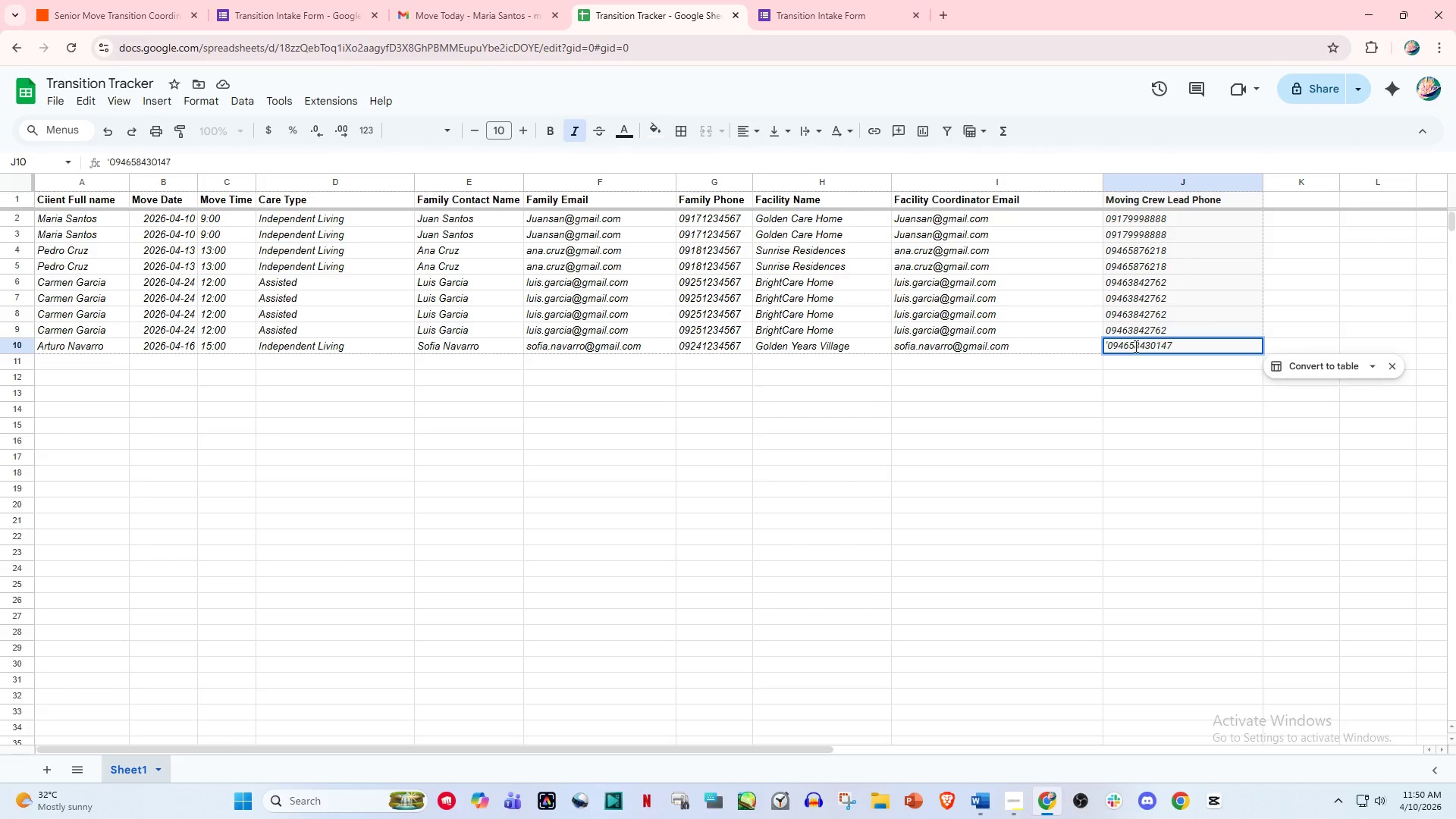 
key(Numpad4)
 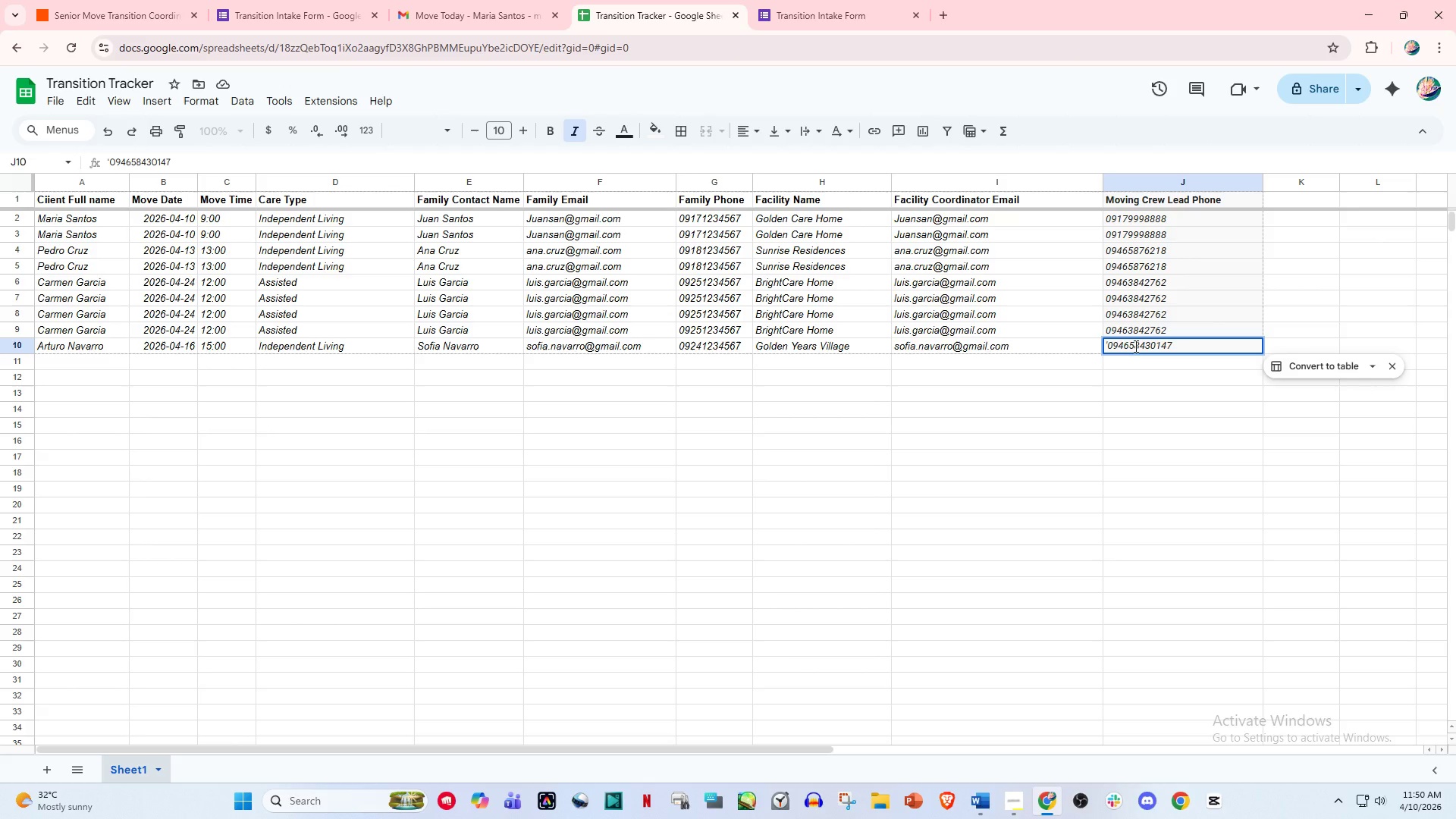 
key(Backspace)
 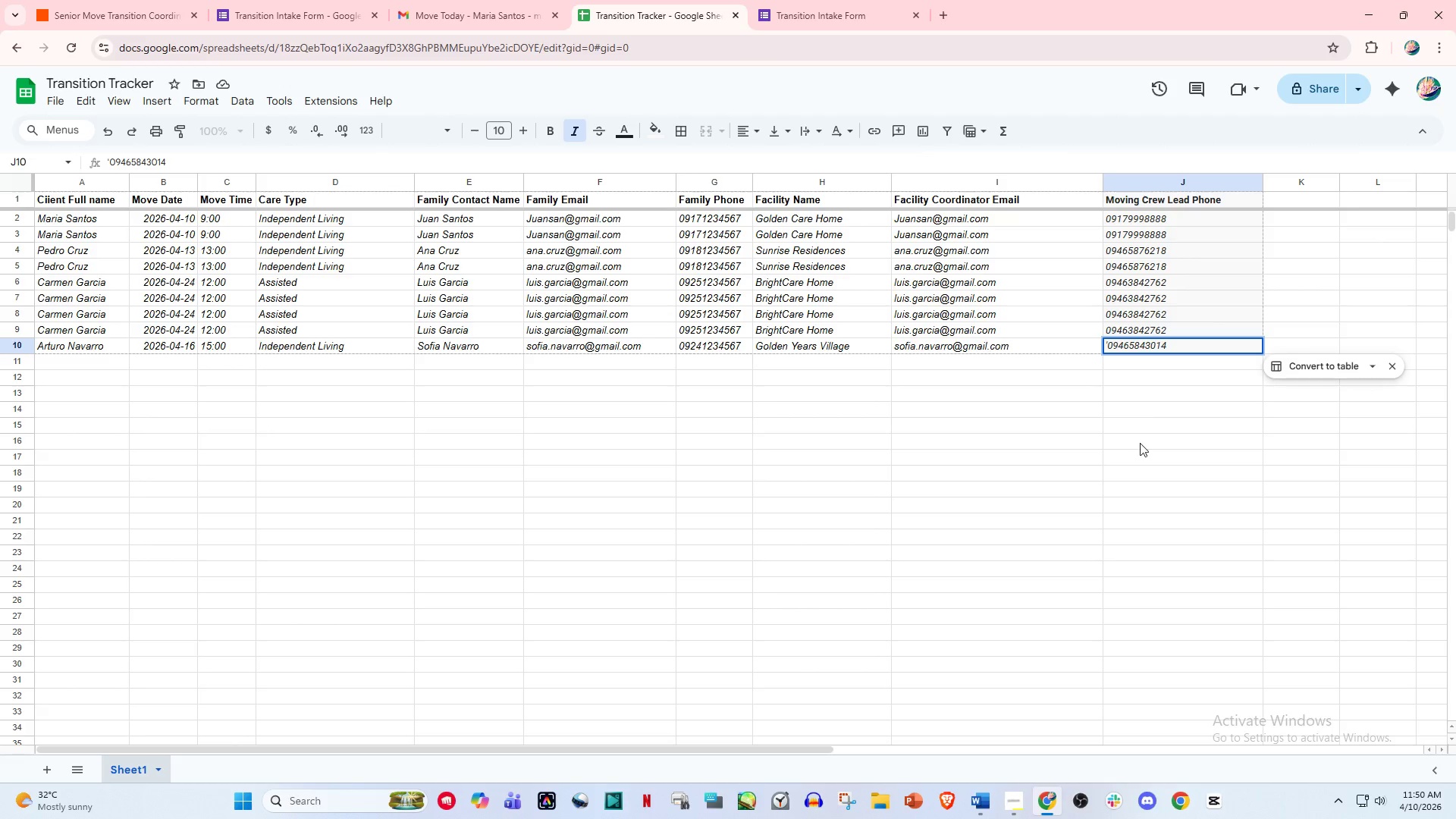 
left_click([1140, 443])
 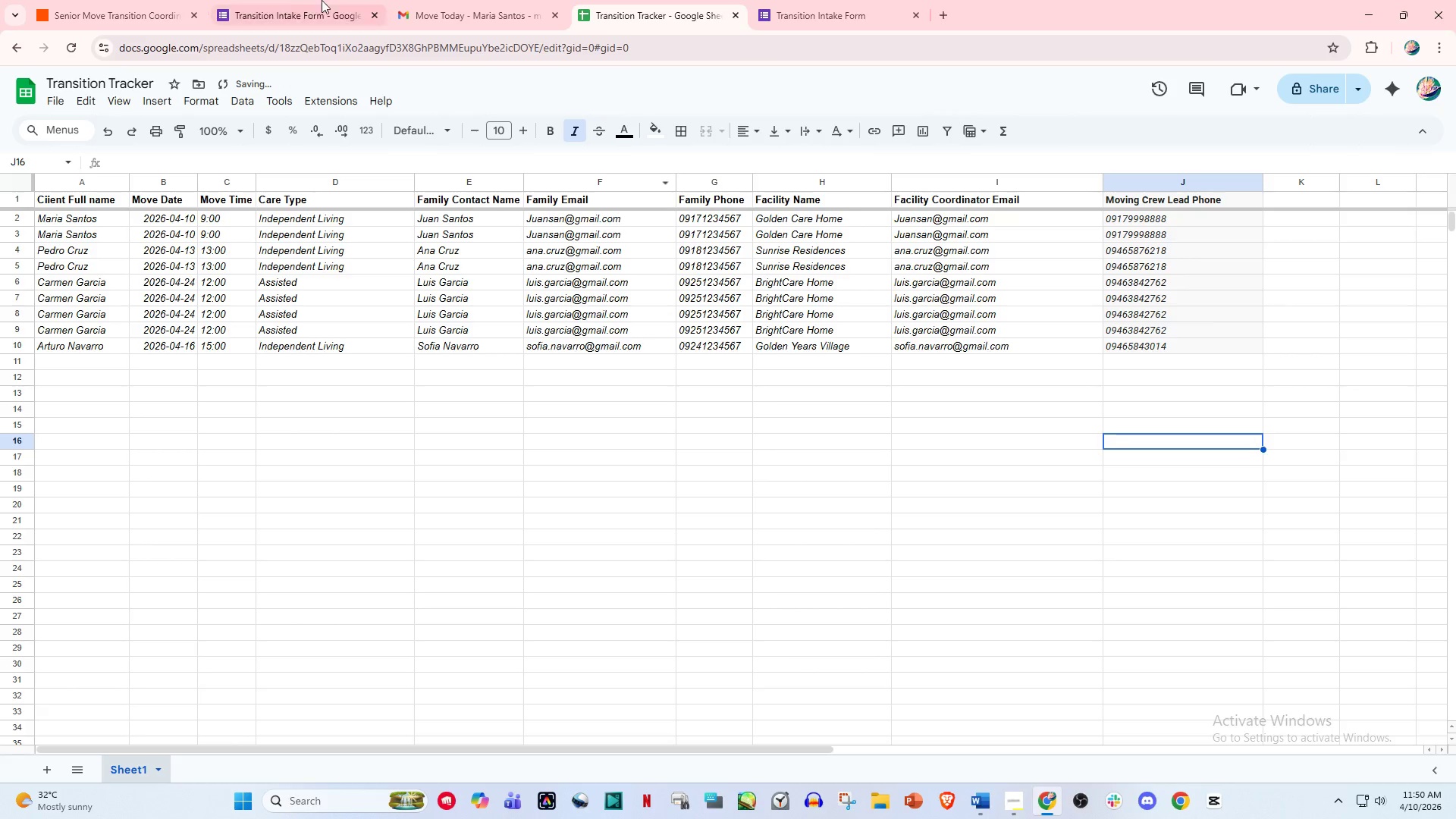 
left_click([286, 0])
 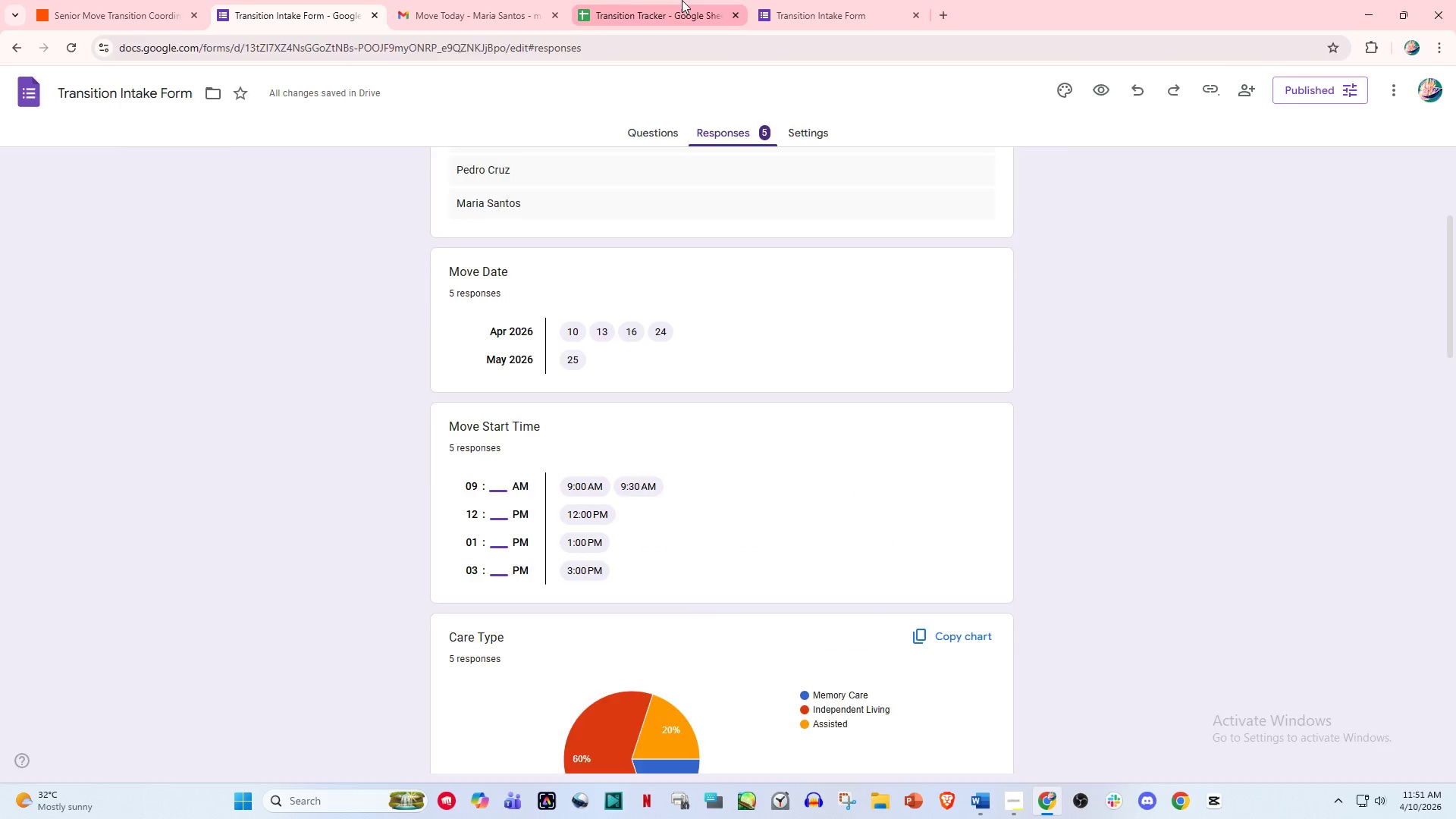 
double_click([837, 0])
 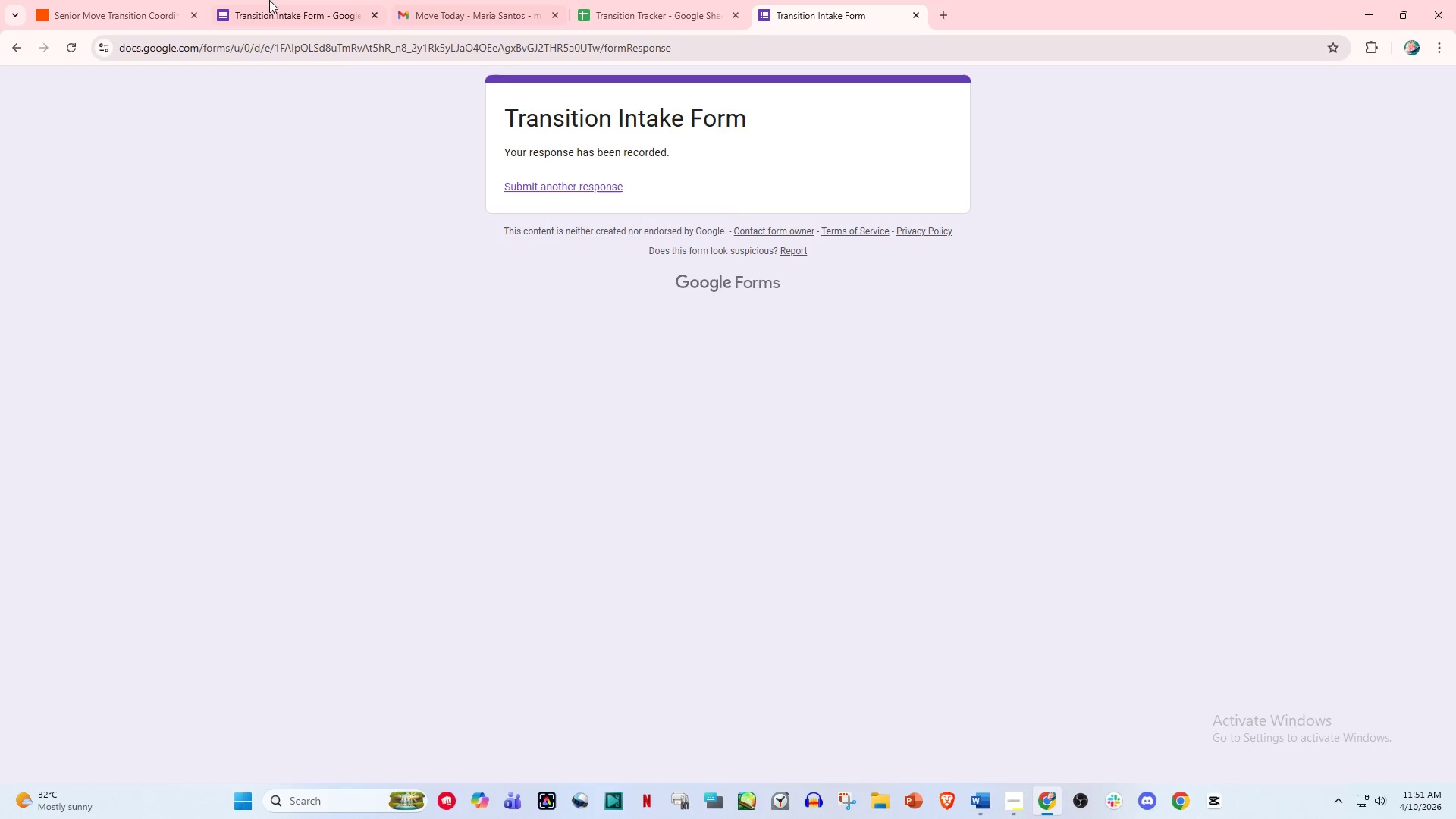 
left_click([117, 0])
 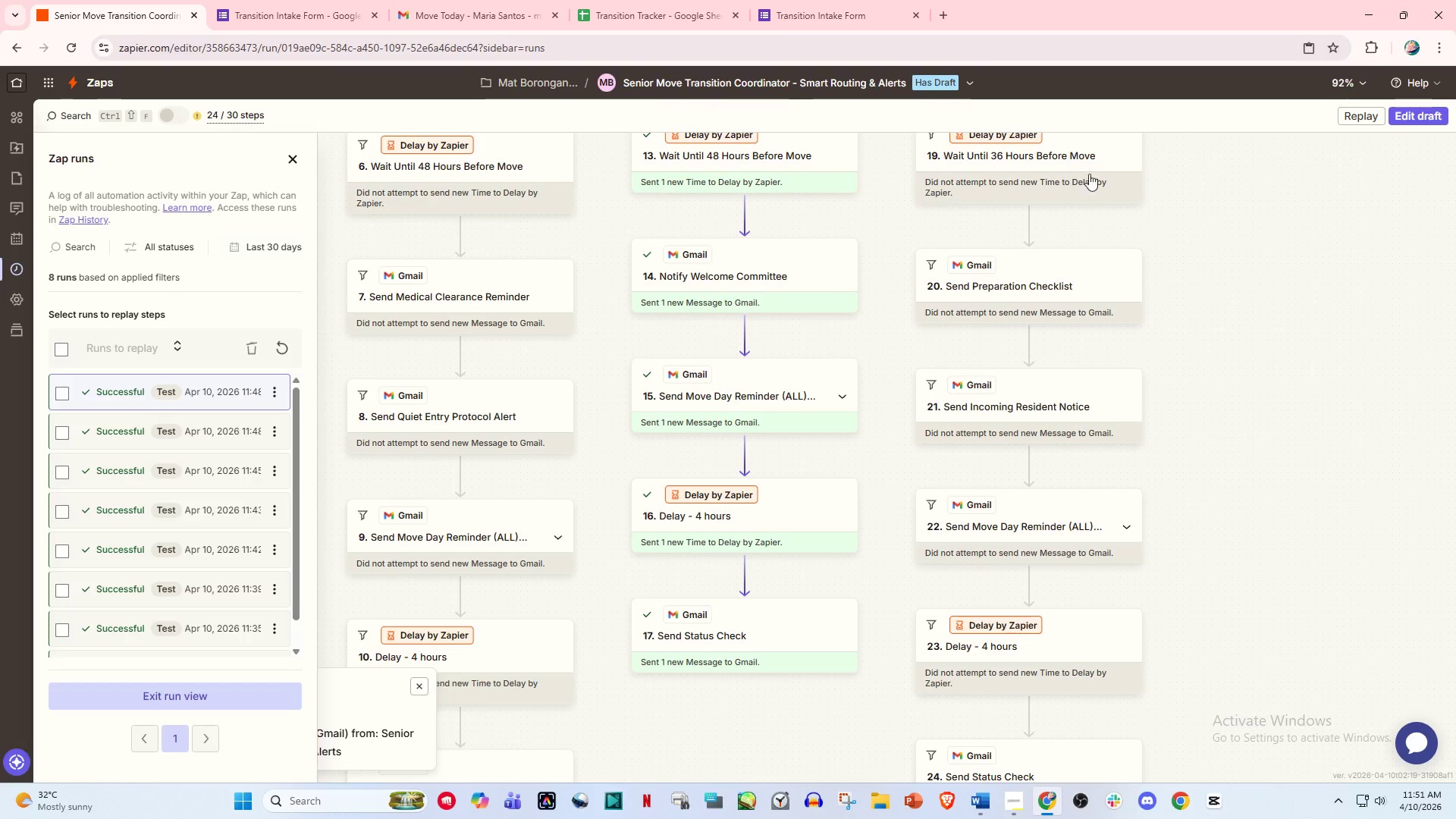 
left_click([1404, 118])
 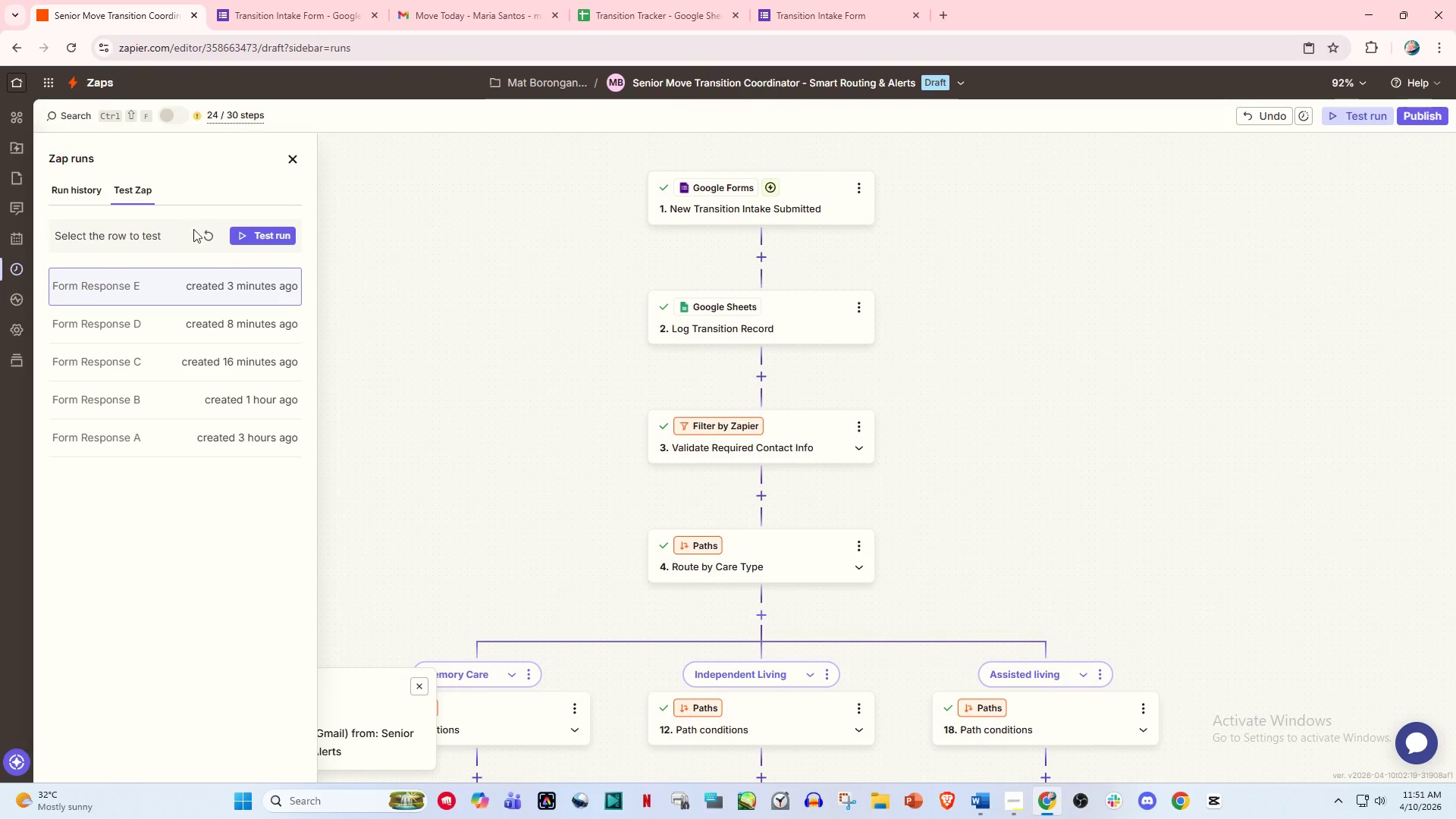 
left_click([204, 235])
 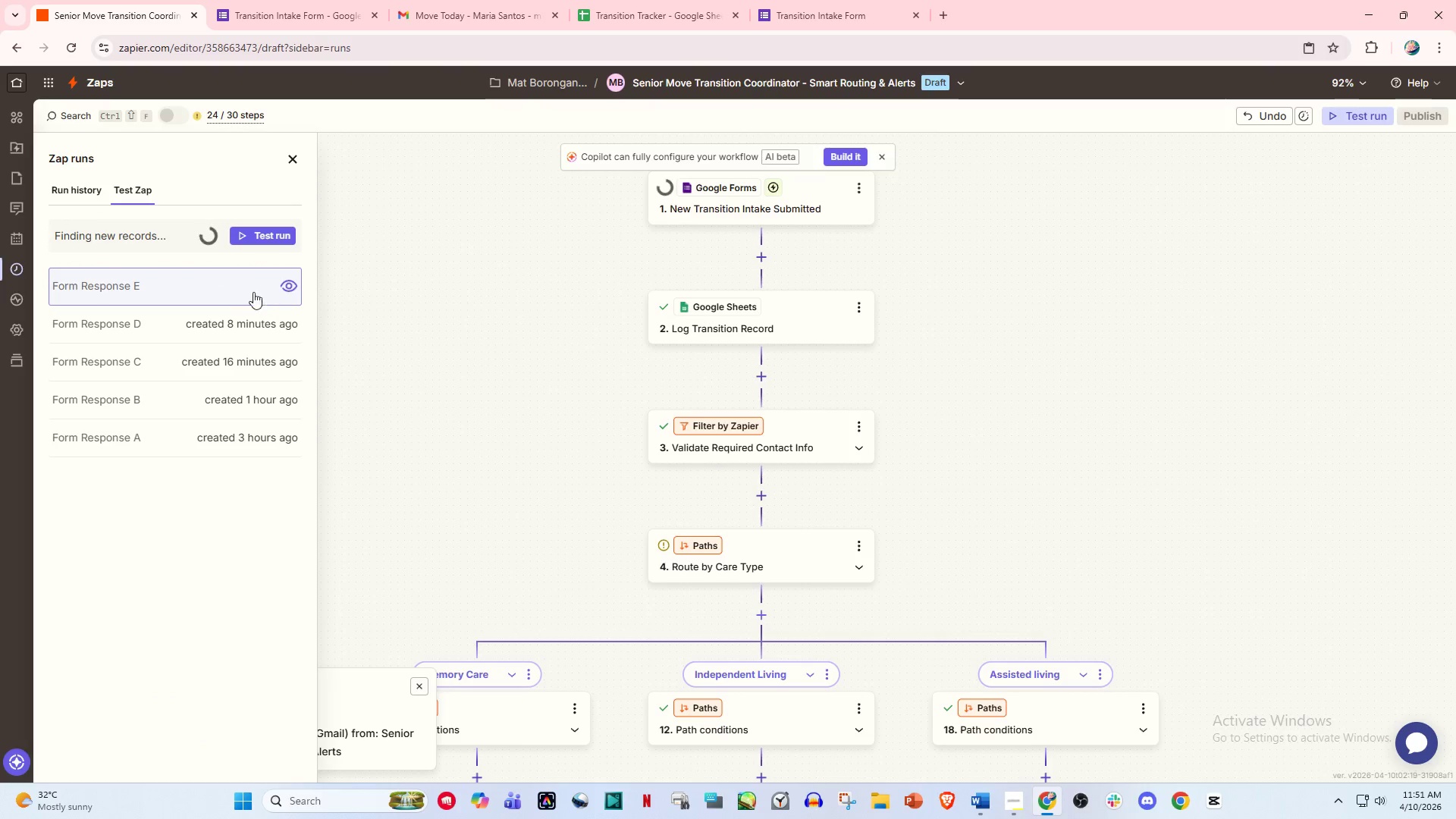 
wait(5.92)
 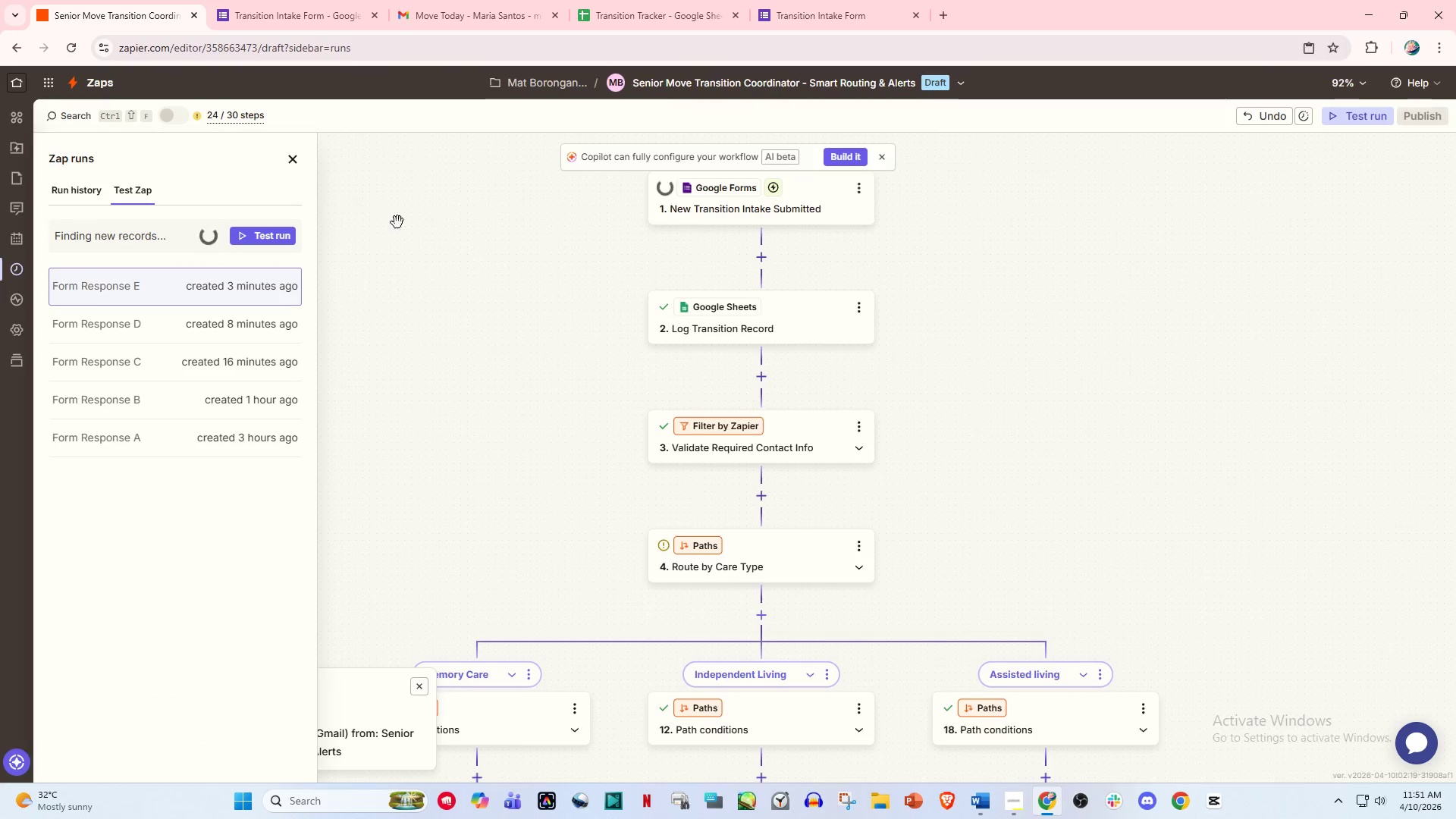 
left_click([244, 278])
 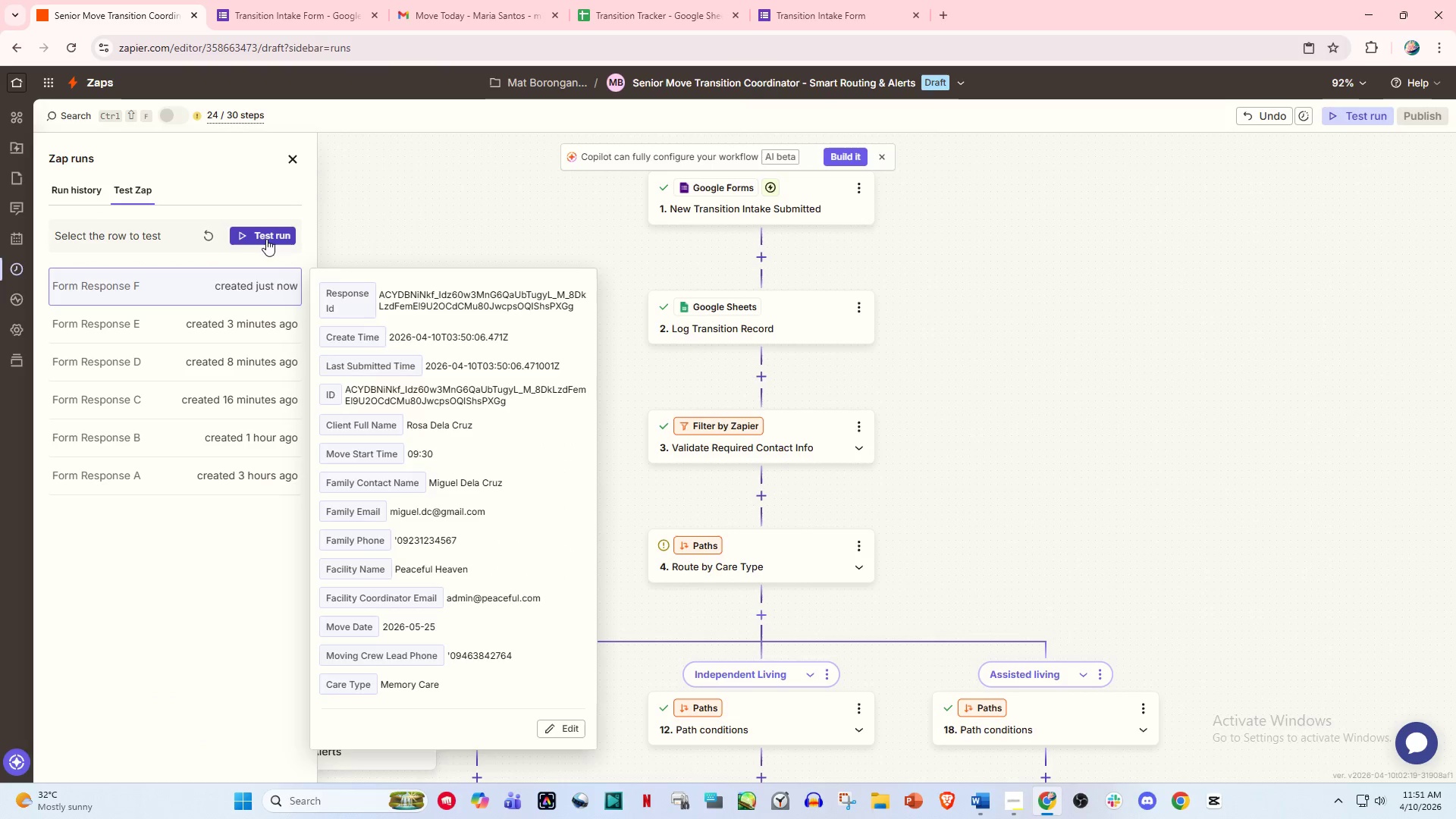 
left_click([266, 237])
 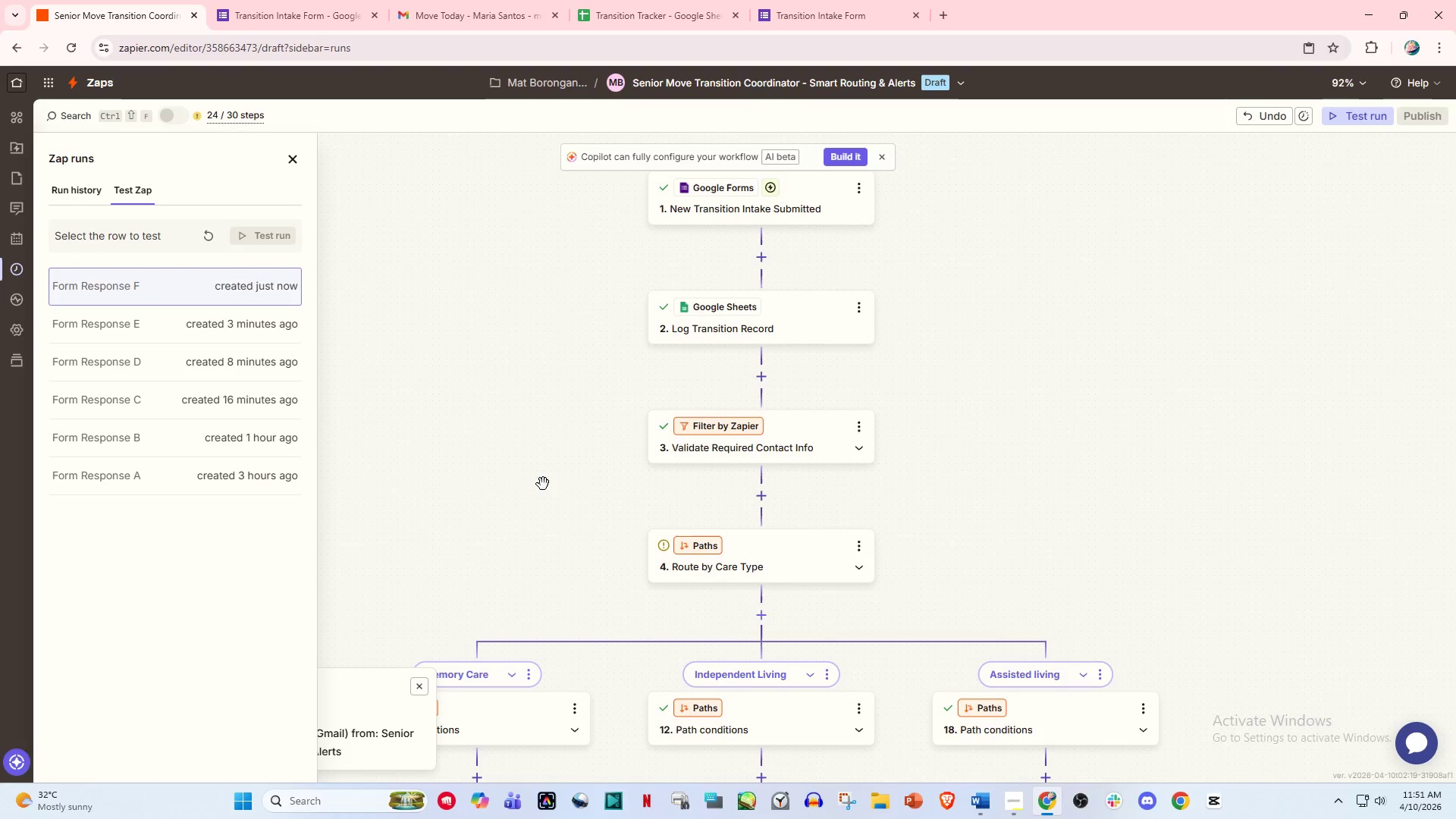 
left_click_drag(start_coordinate=[575, 501], to_coordinate=[680, 242])
 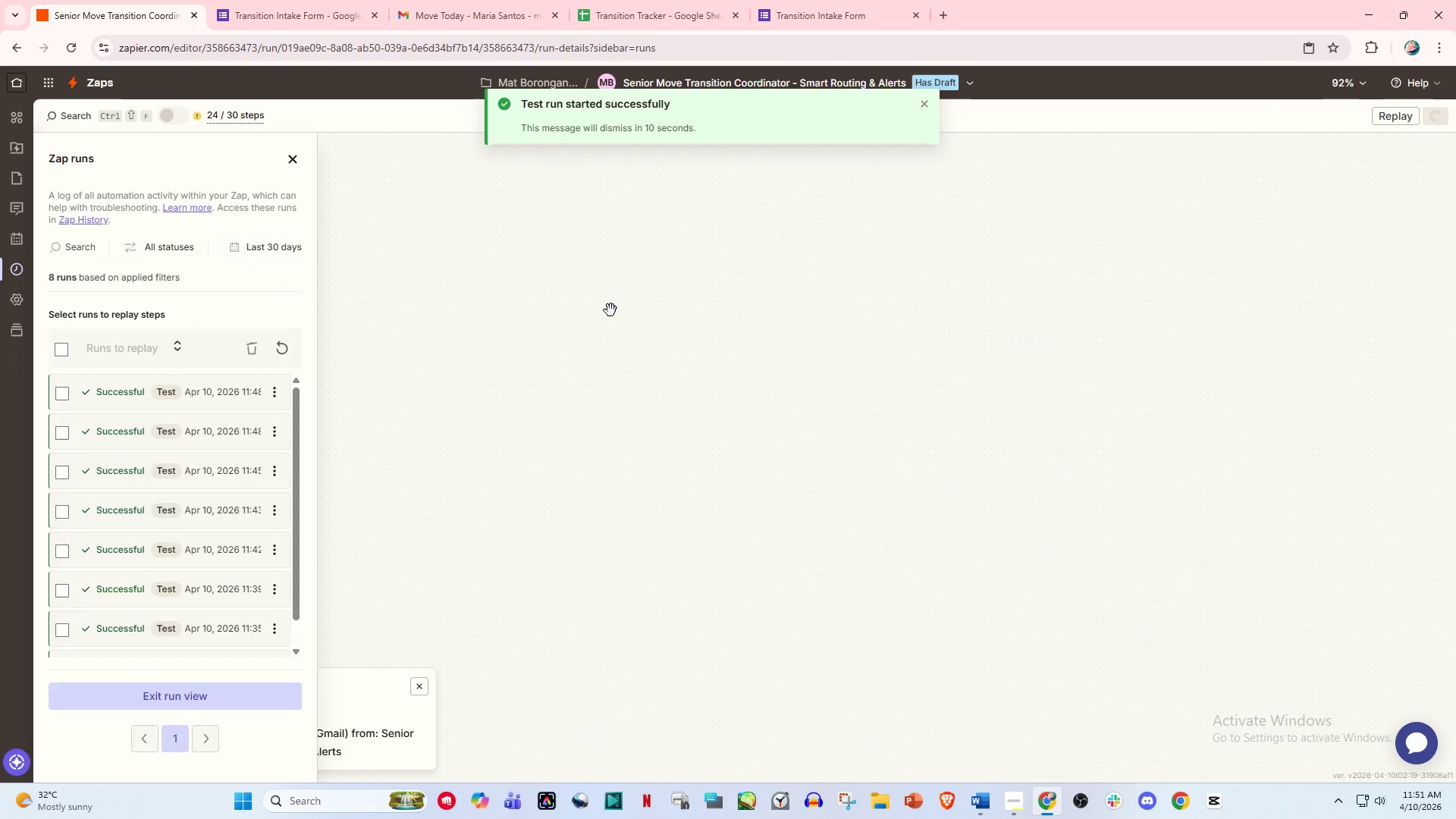 
left_click_drag(start_coordinate=[610, 310], to_coordinate=[632, 256])
 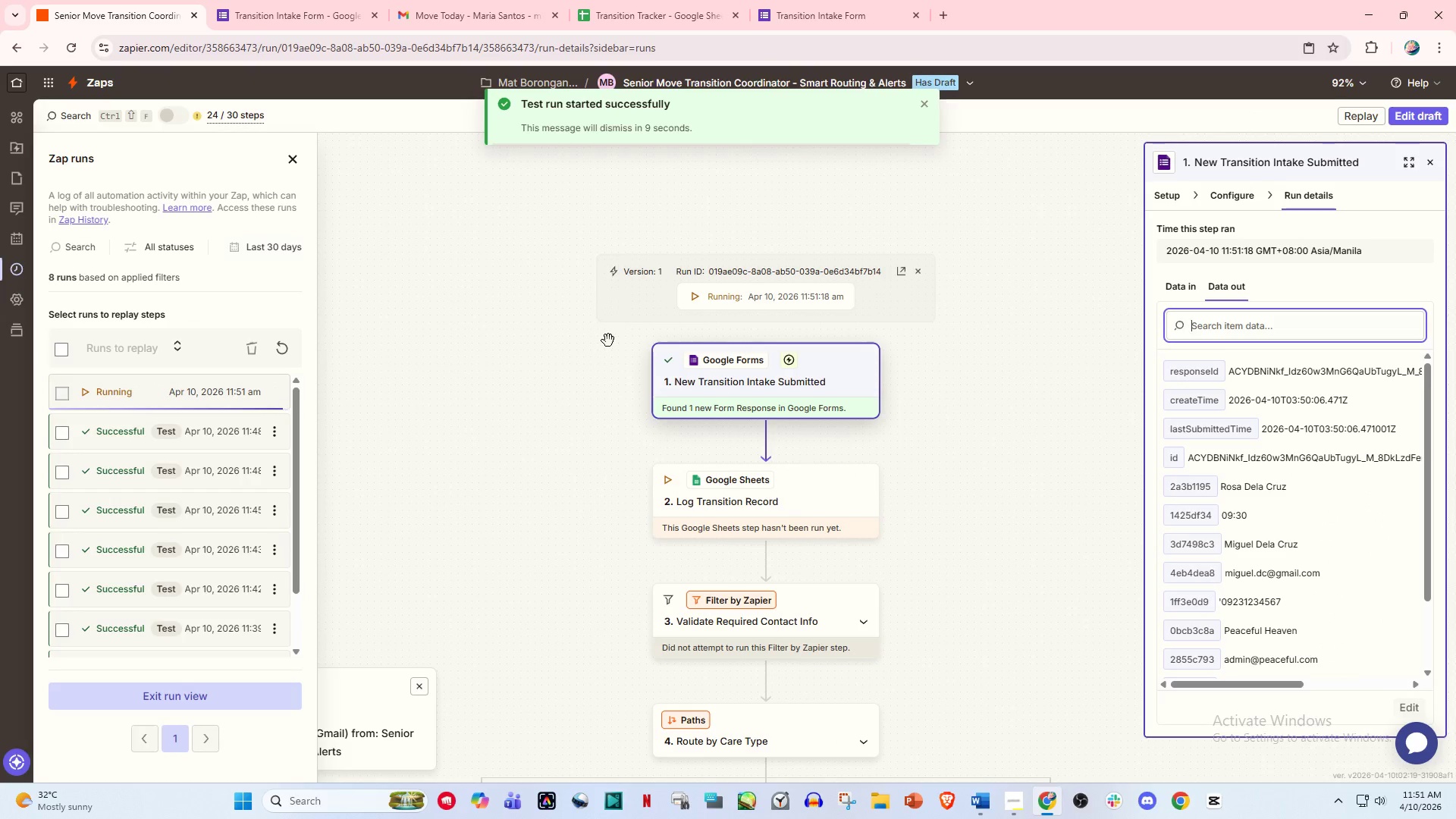 
left_click_drag(start_coordinate=[608, 340], to_coordinate=[646, 191])
 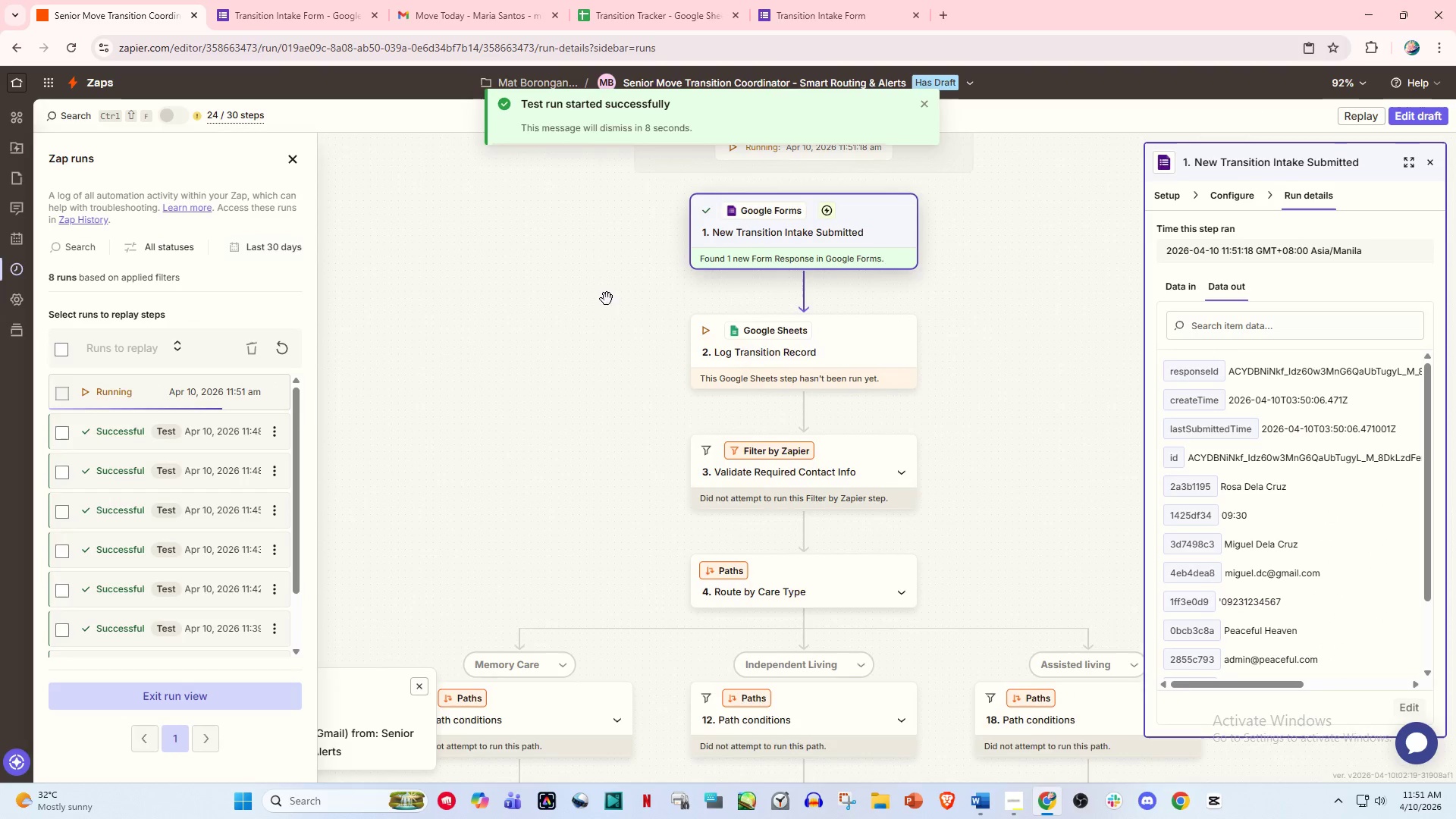 
left_click_drag(start_coordinate=[607, 301], to_coordinate=[635, 219])
 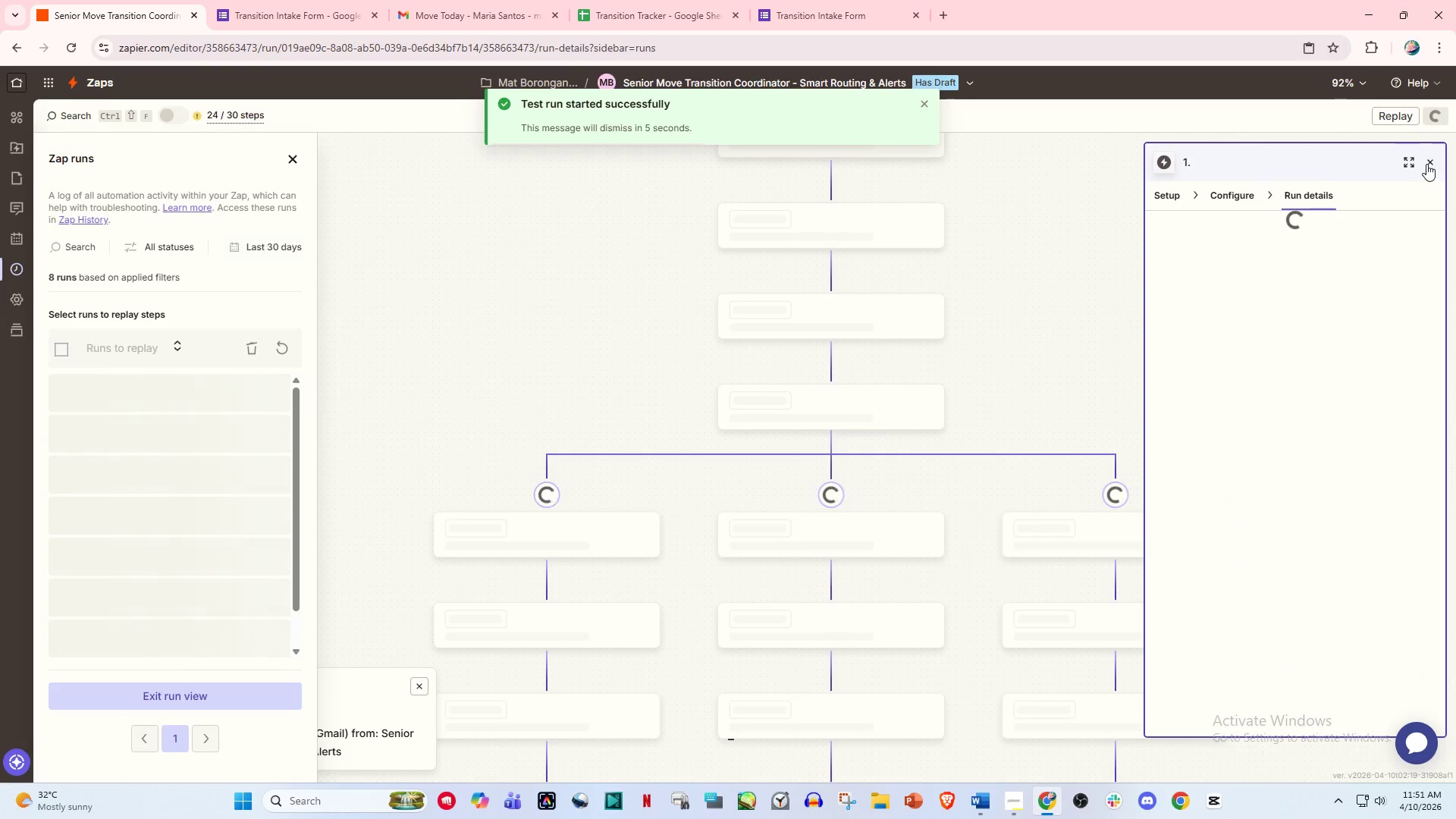 
left_click([1429, 164])
 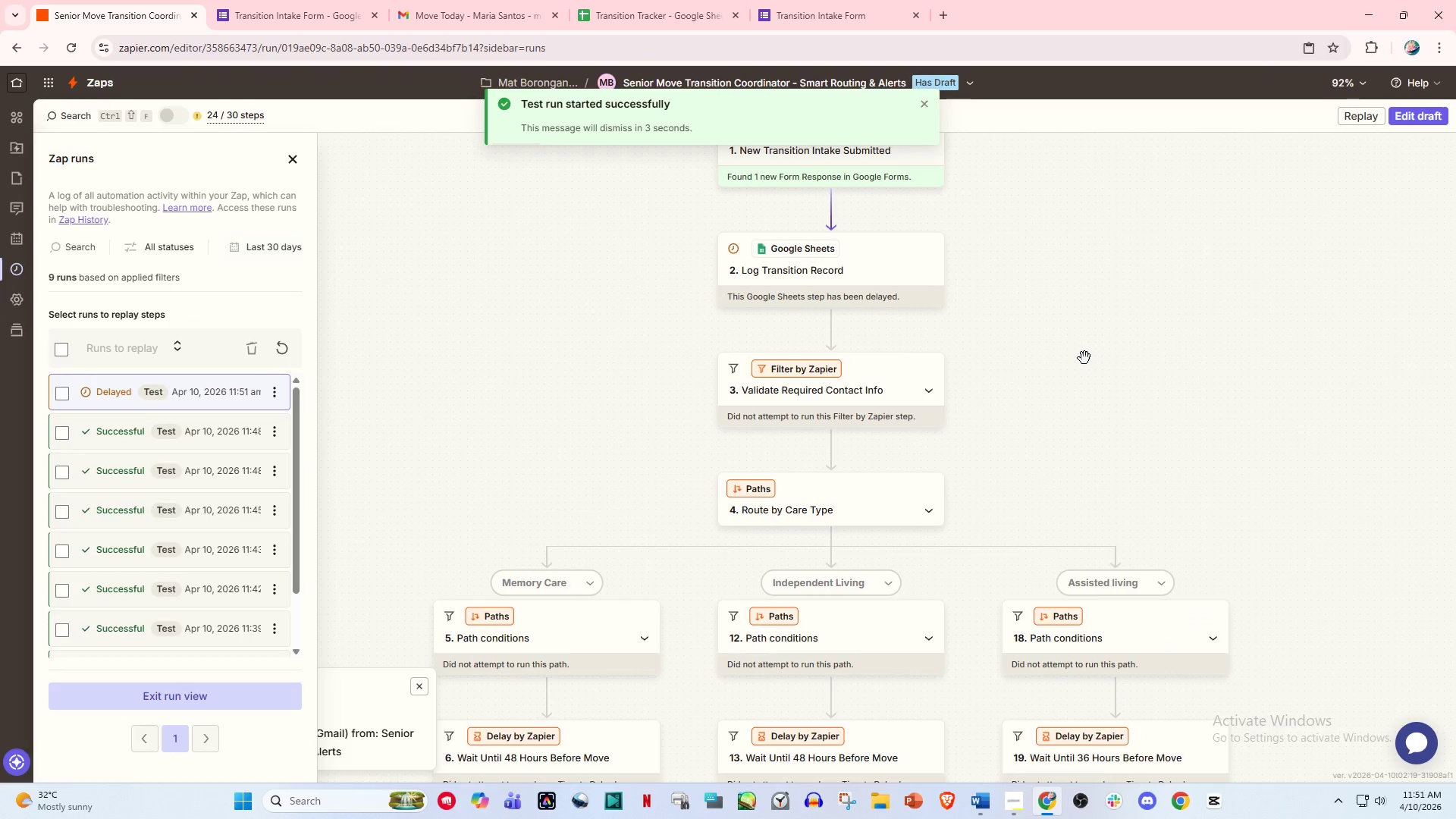 
left_click_drag(start_coordinate=[1079, 358], to_coordinate=[1084, 422])
 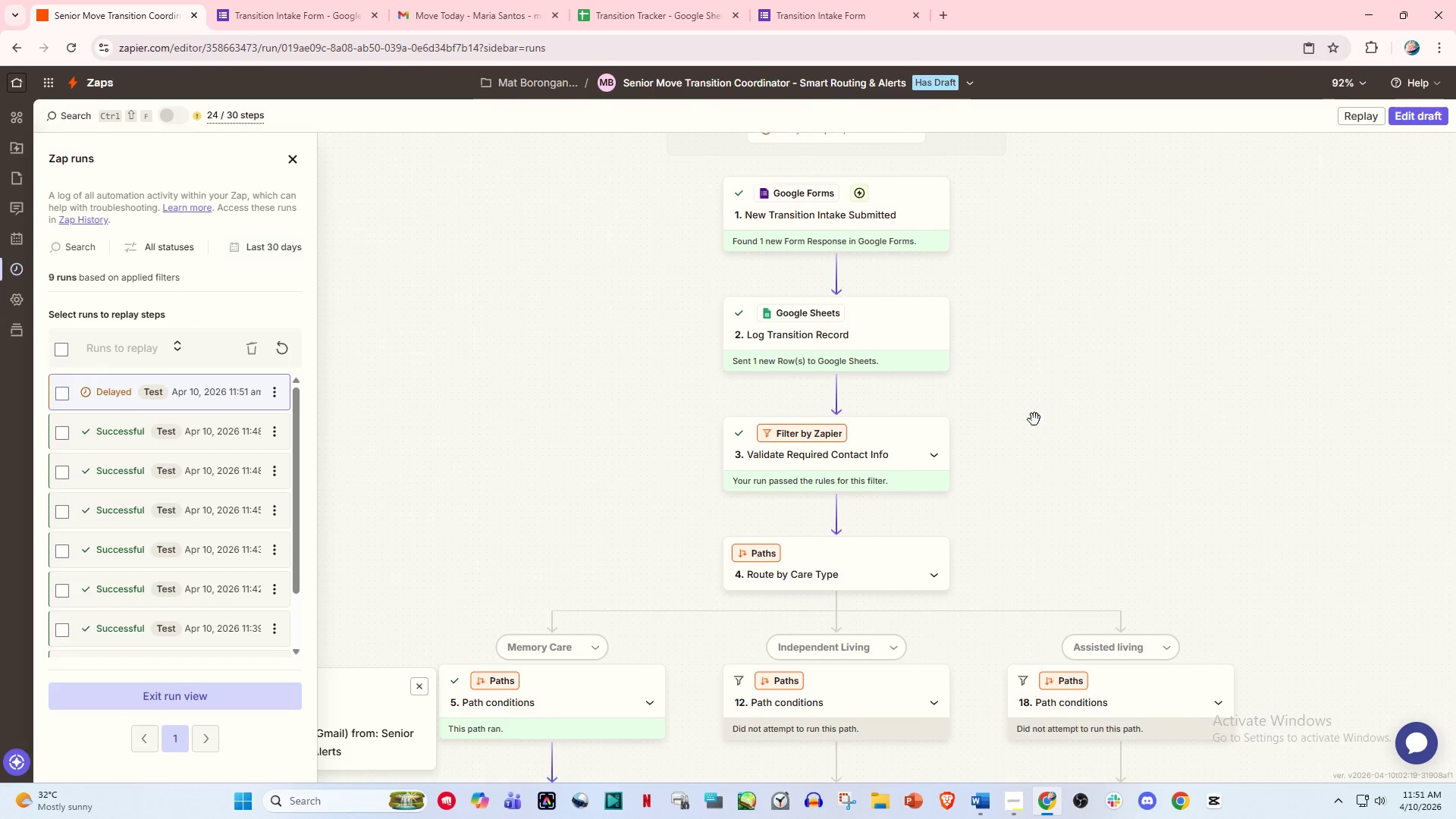 
left_click_drag(start_coordinate=[1031, 438], to_coordinate=[1062, 262])
 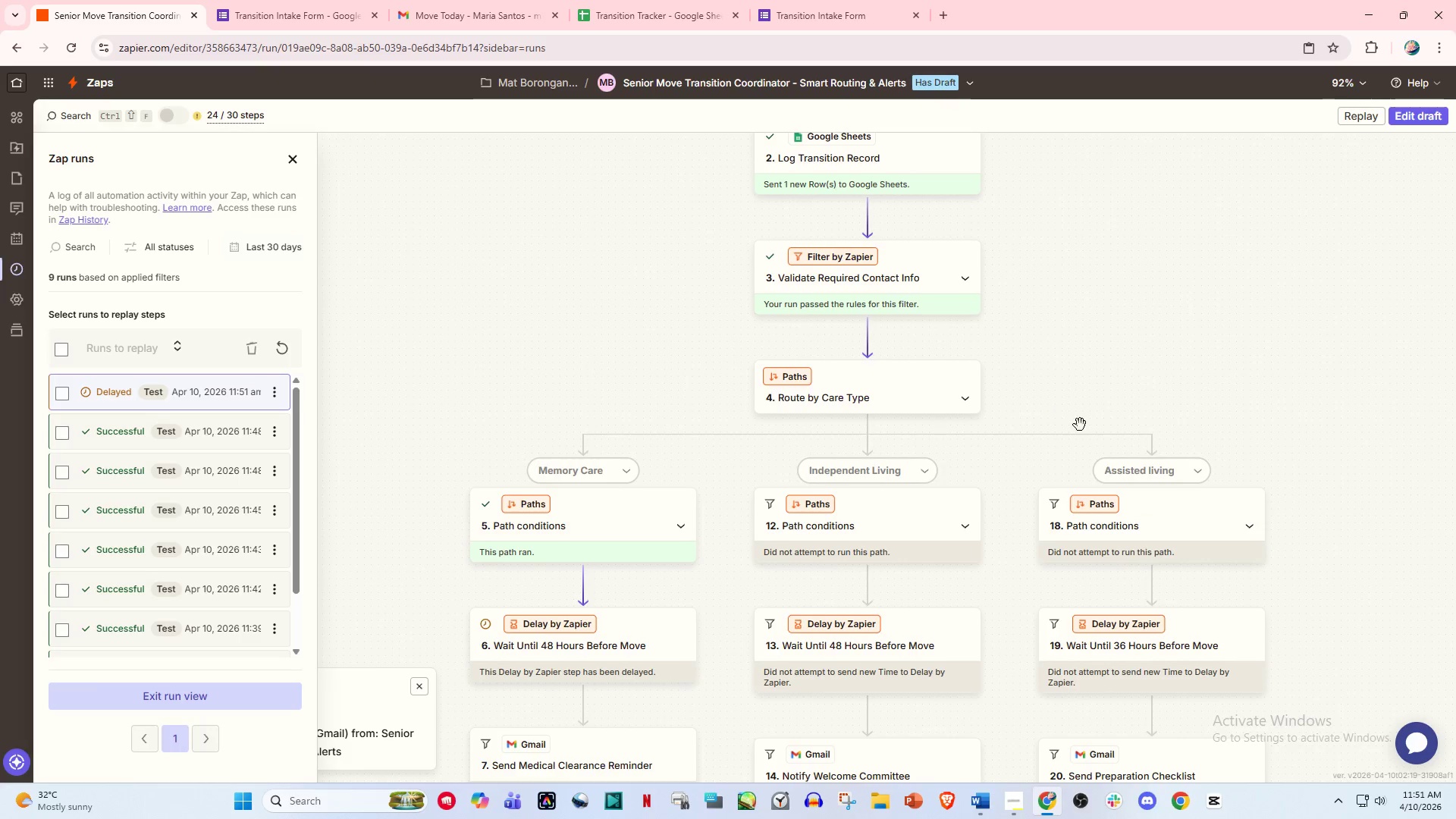 
left_click_drag(start_coordinate=[1082, 425], to_coordinate=[1121, 259])
 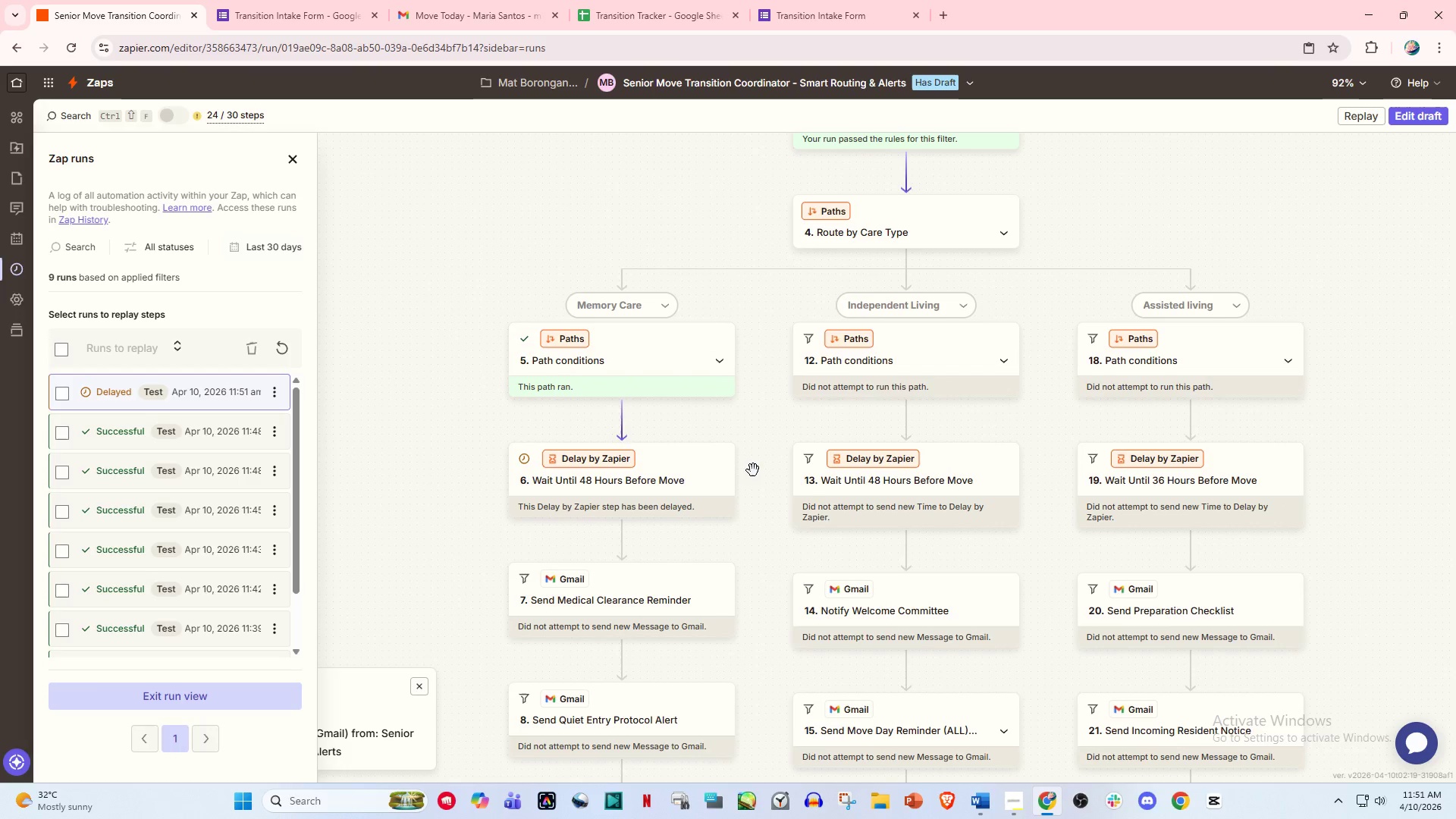 
left_click_drag(start_coordinate=[759, 472], to_coordinate=[766, 432])